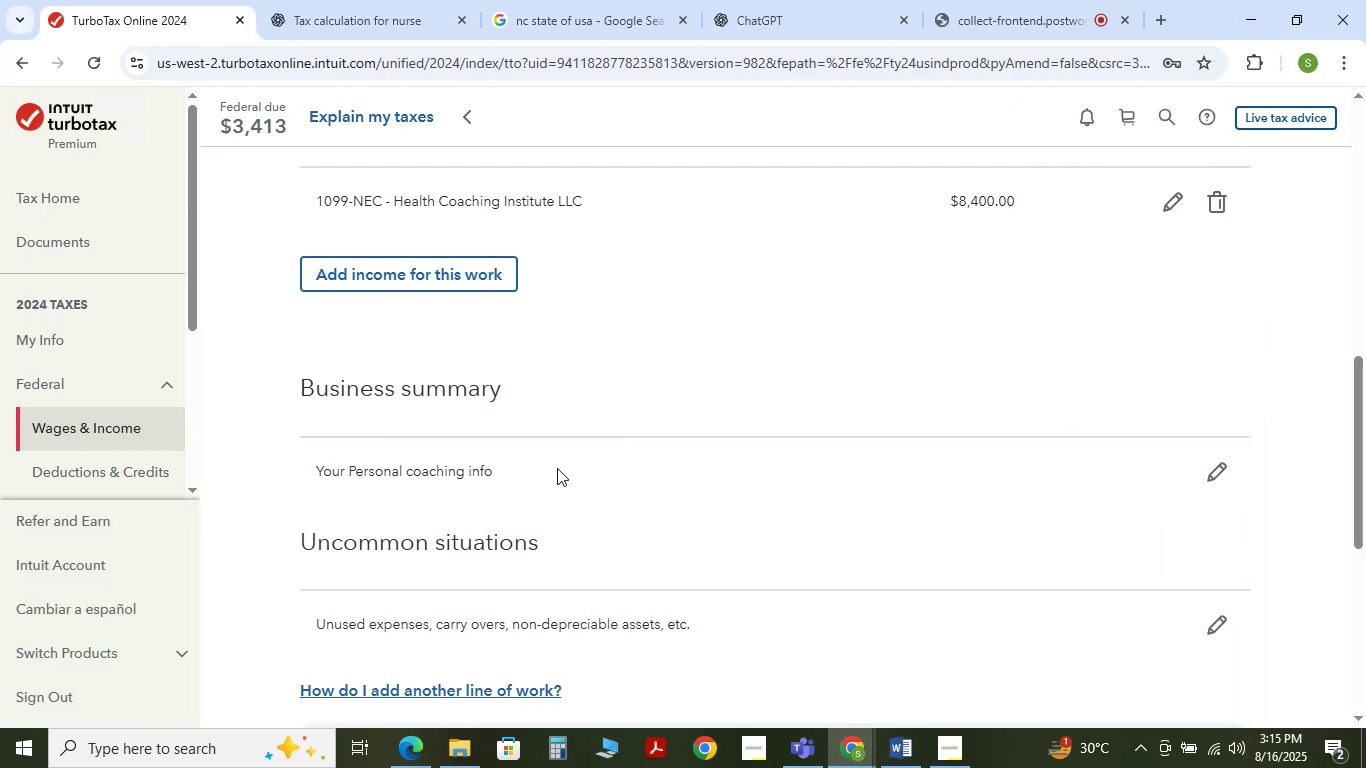 
scroll: coordinate [557, 468], scroll_direction: down, amount: 6.0
 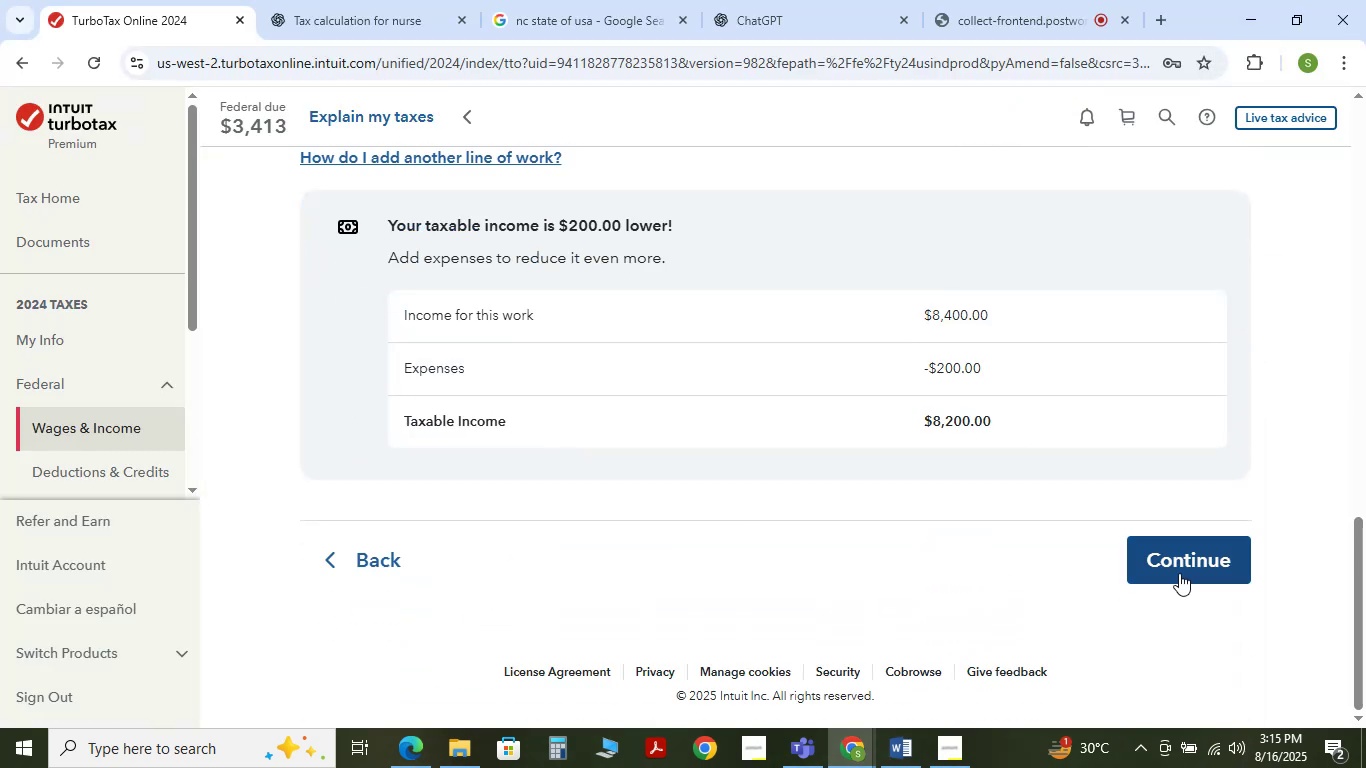 
left_click([1179, 573])
 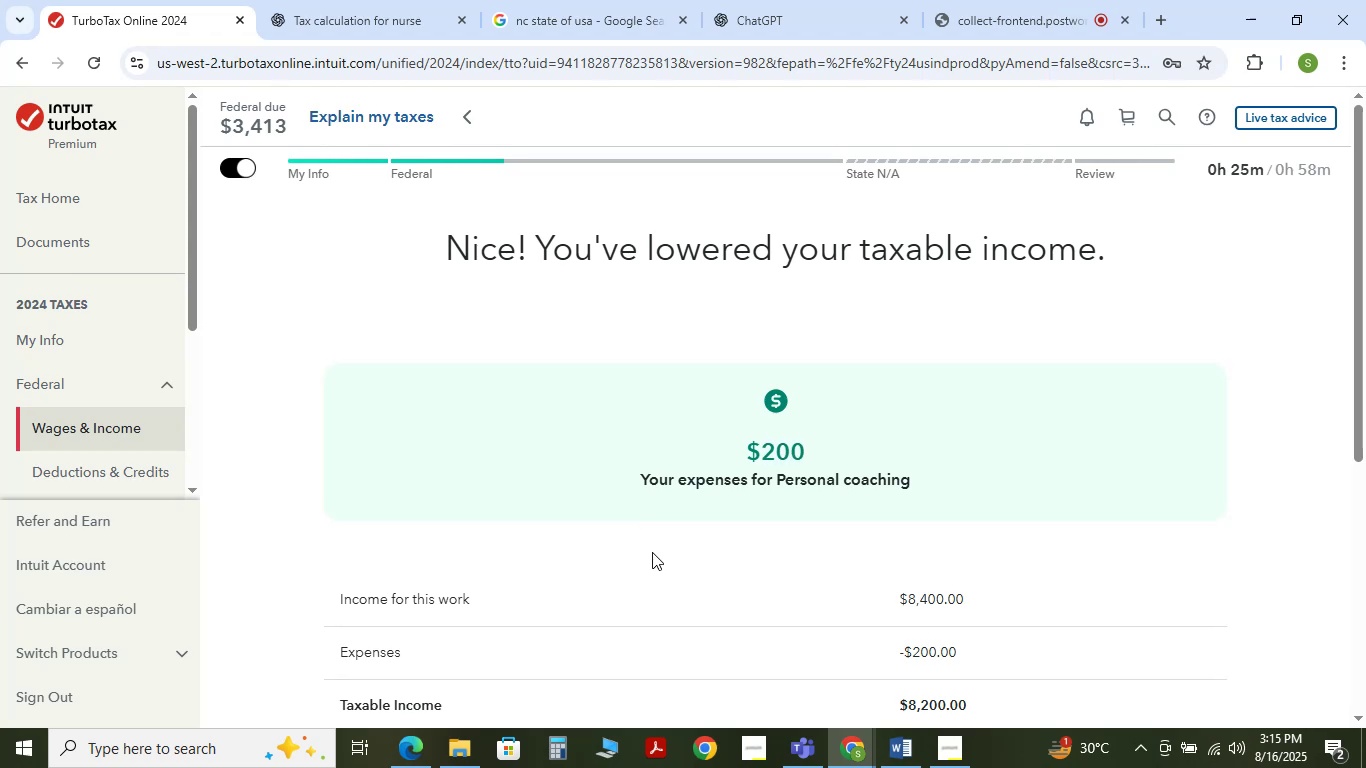 
wait(12.13)
 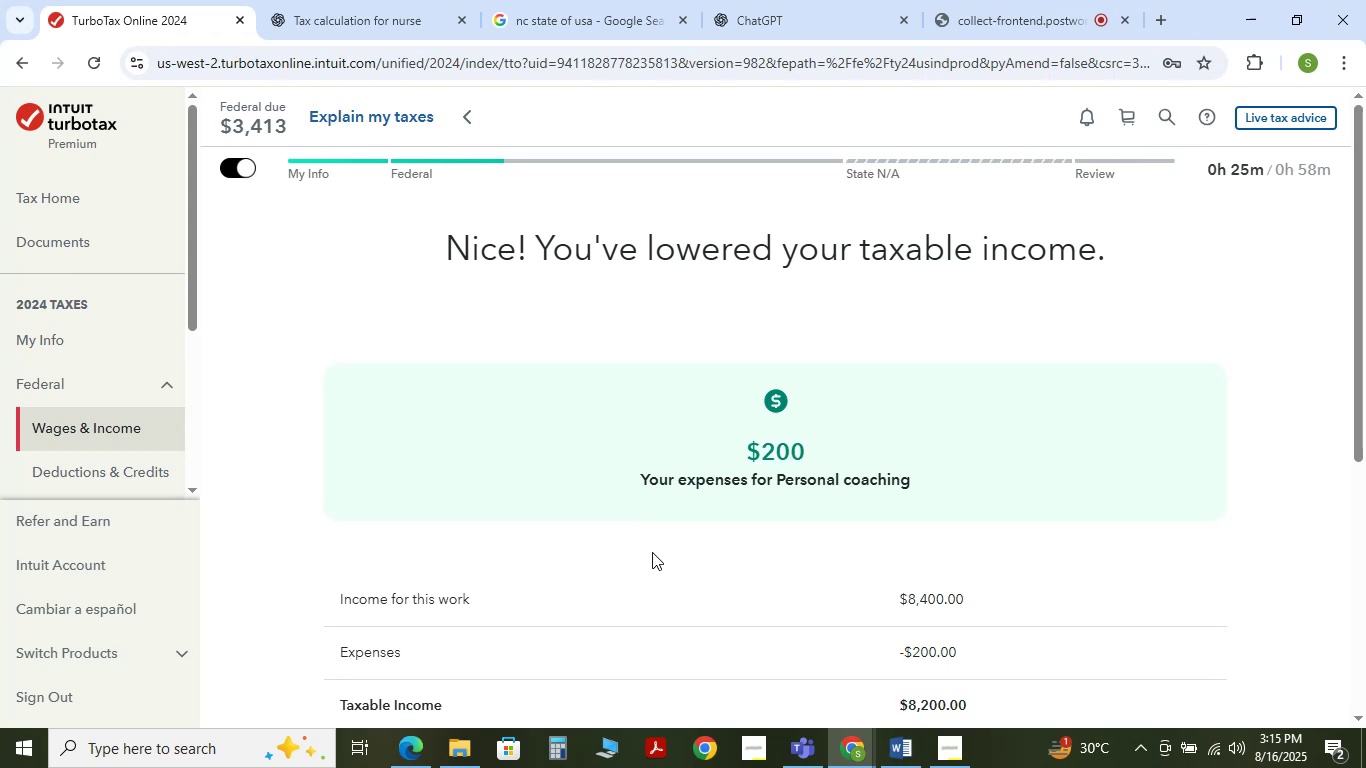 
scroll: coordinate [652, 552], scroll_direction: down, amount: 3.0
 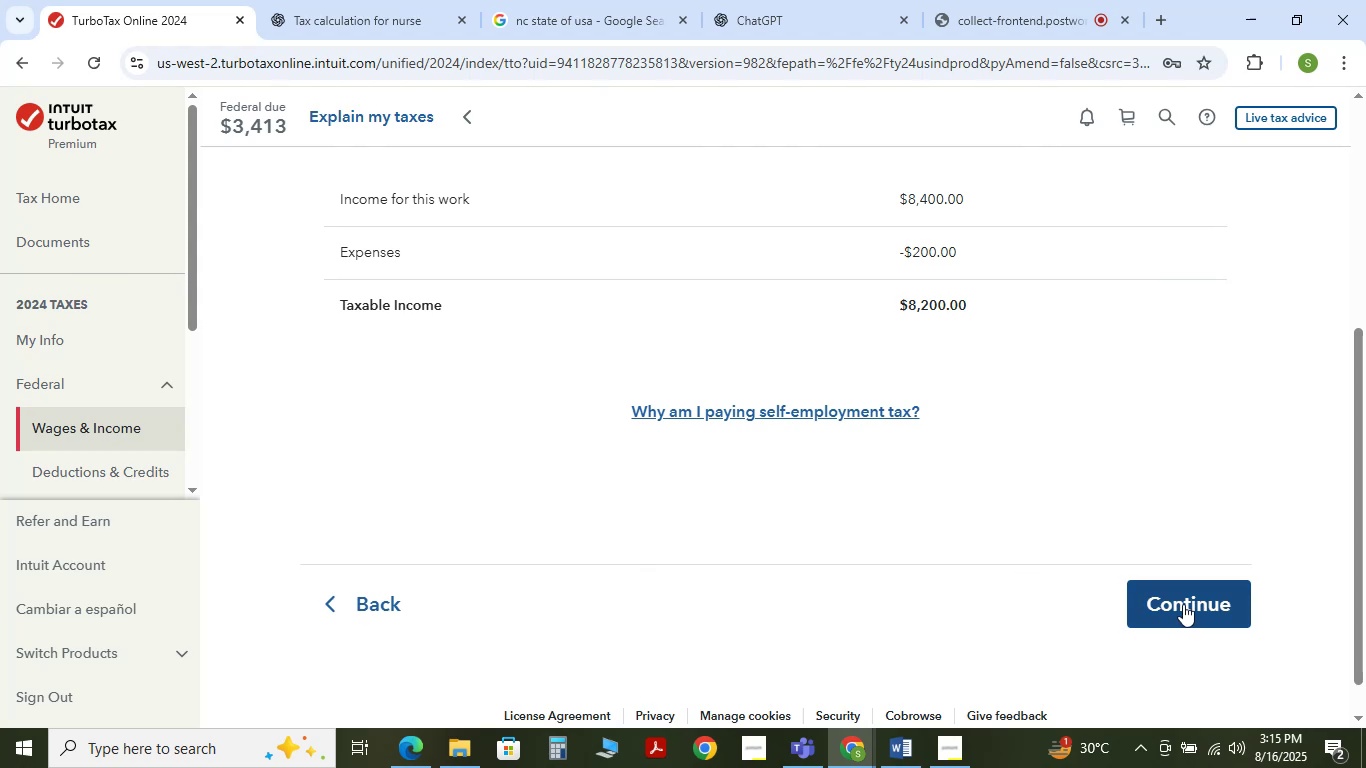 
left_click([1183, 604])
 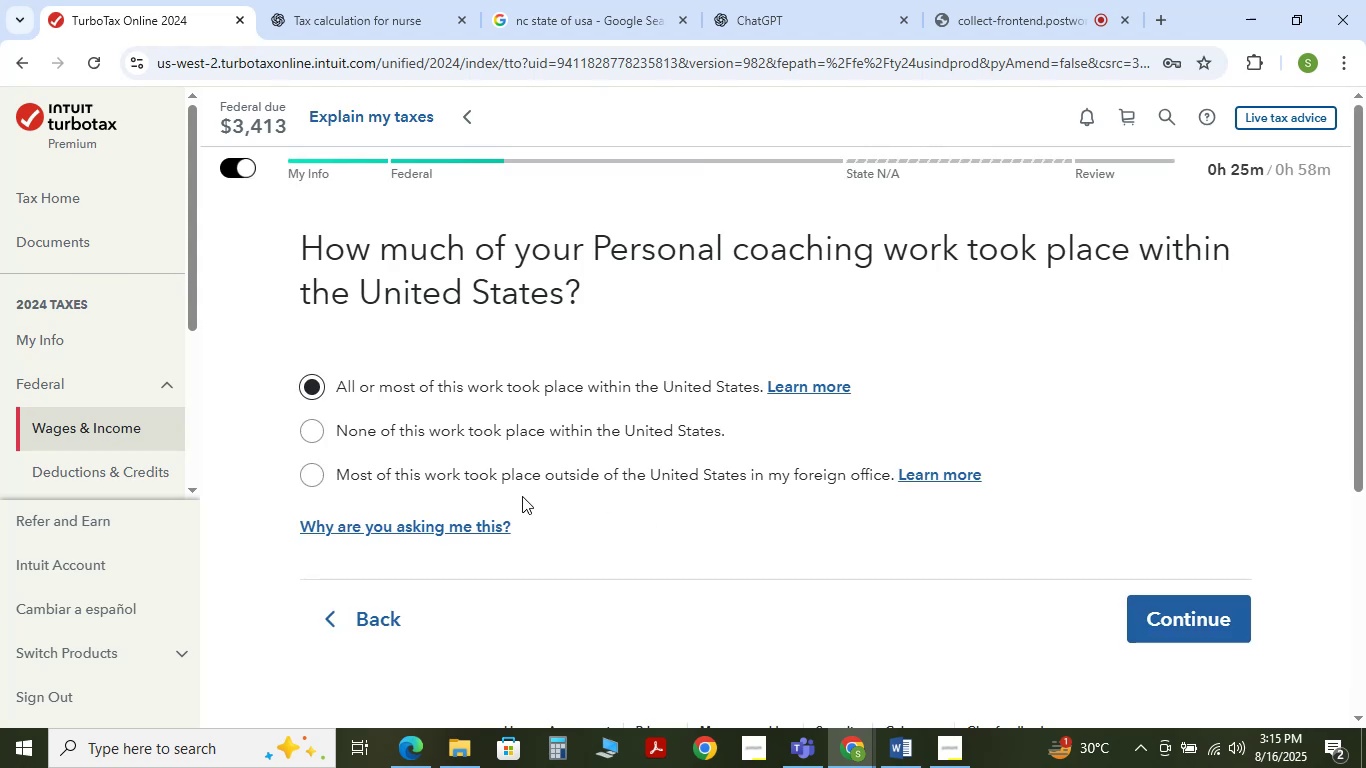 
wait(5.67)
 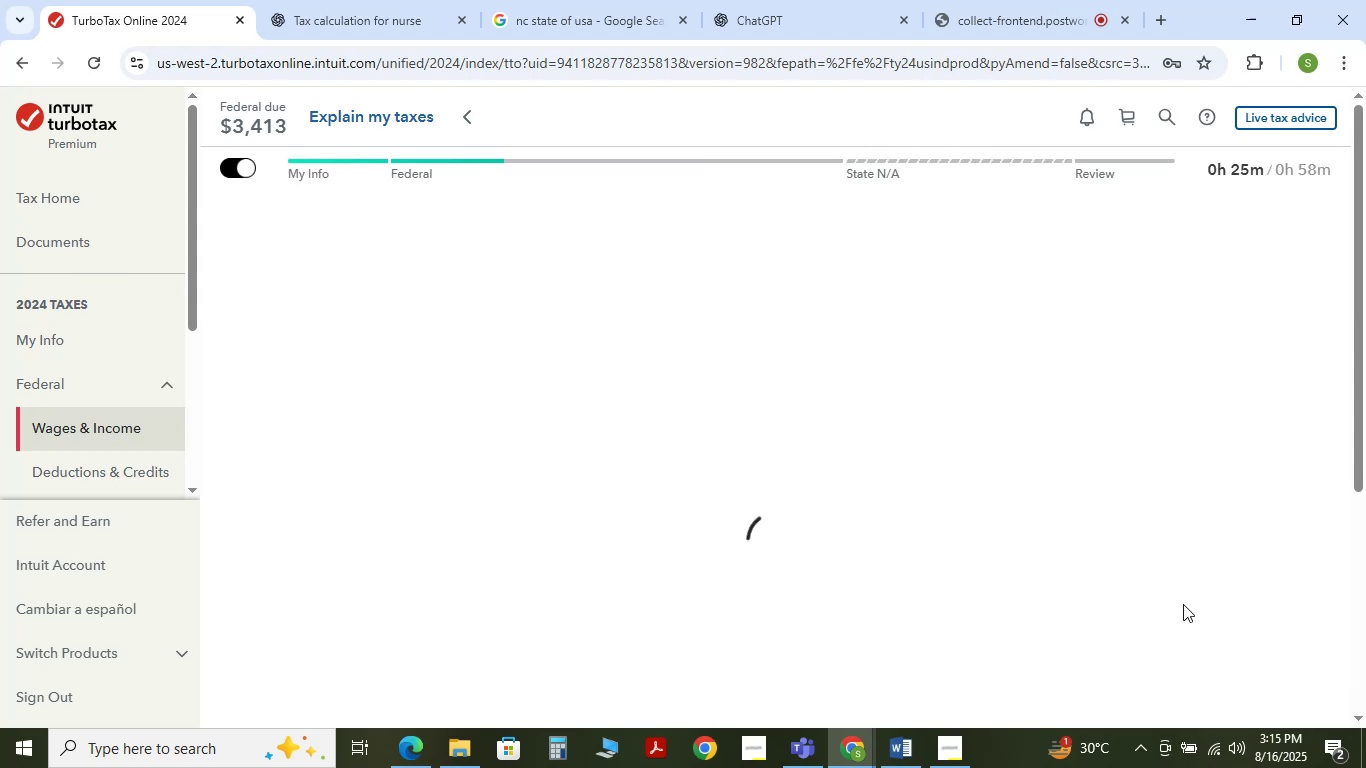 
left_click([1216, 626])
 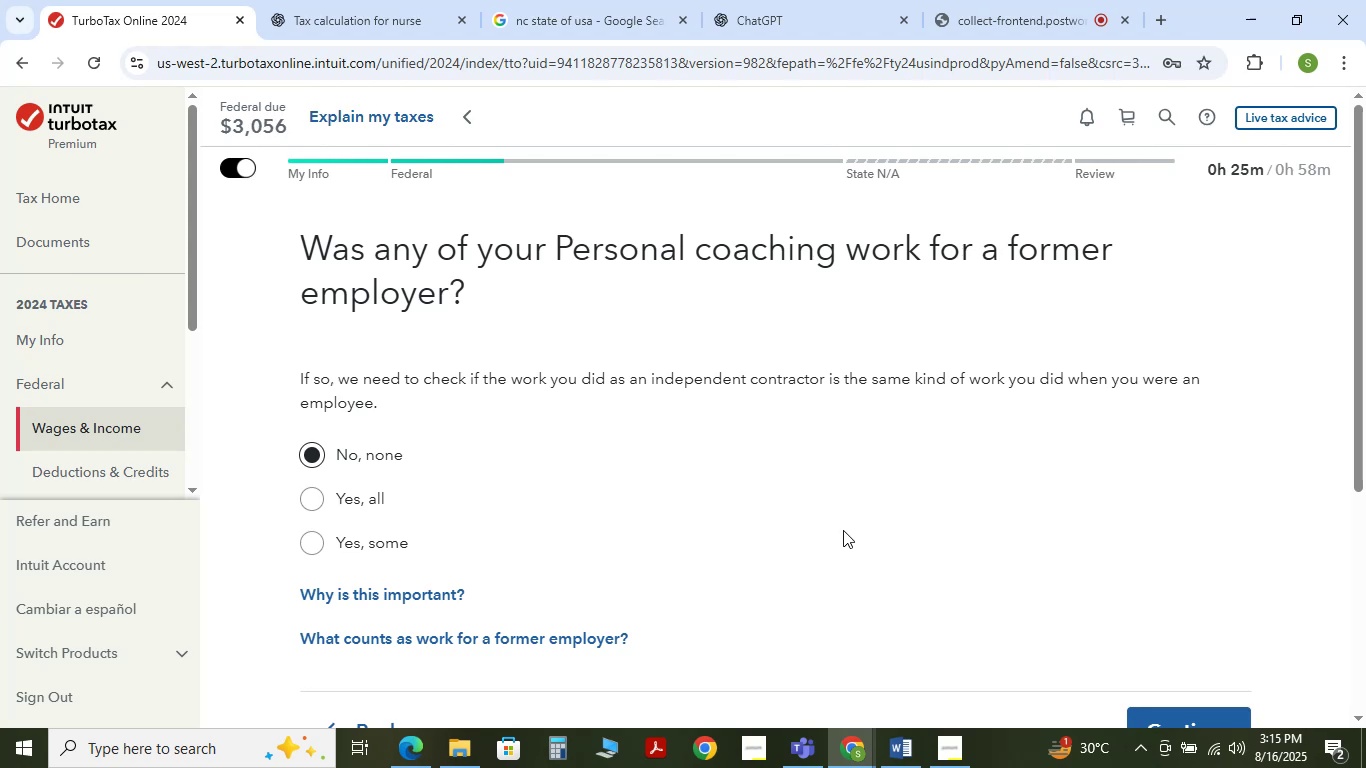 
wait(9.54)
 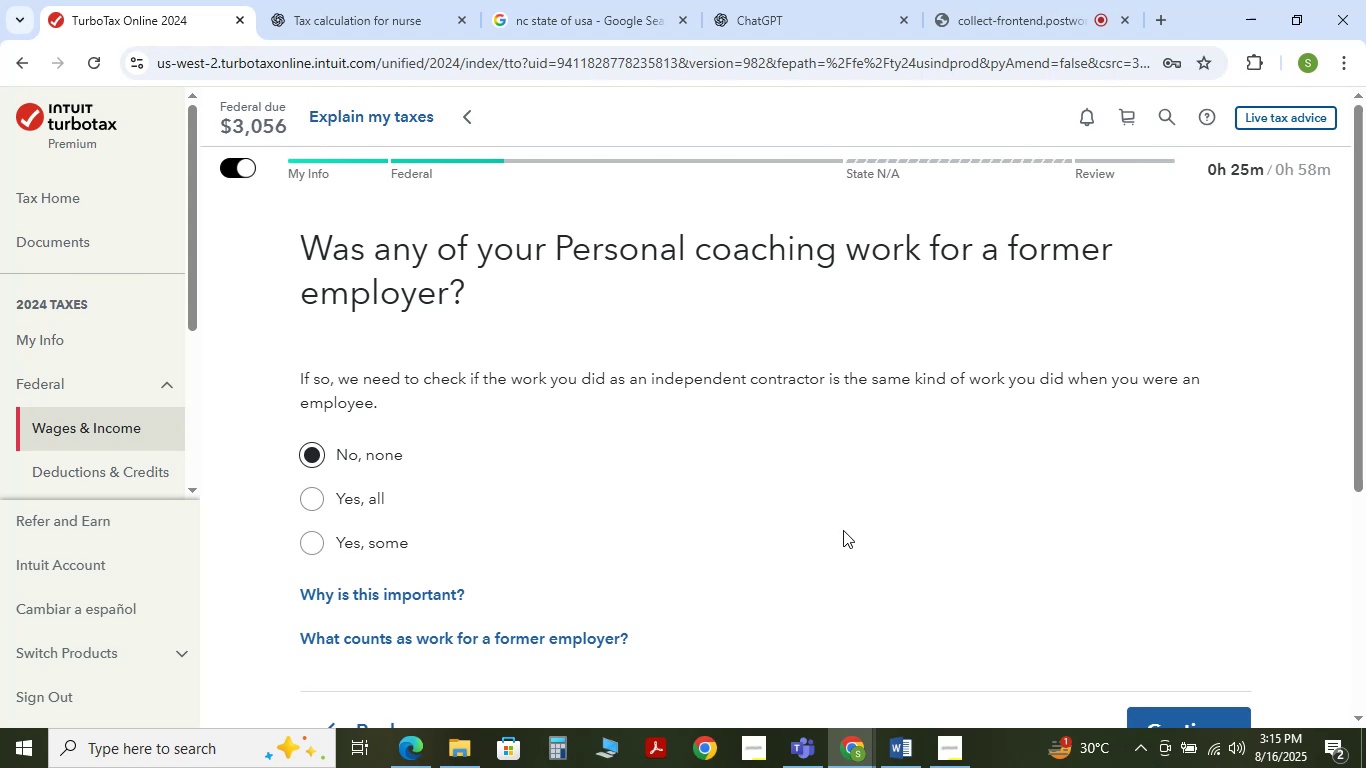 
scroll: coordinate [578, 406], scroll_direction: down, amount: 3.0
 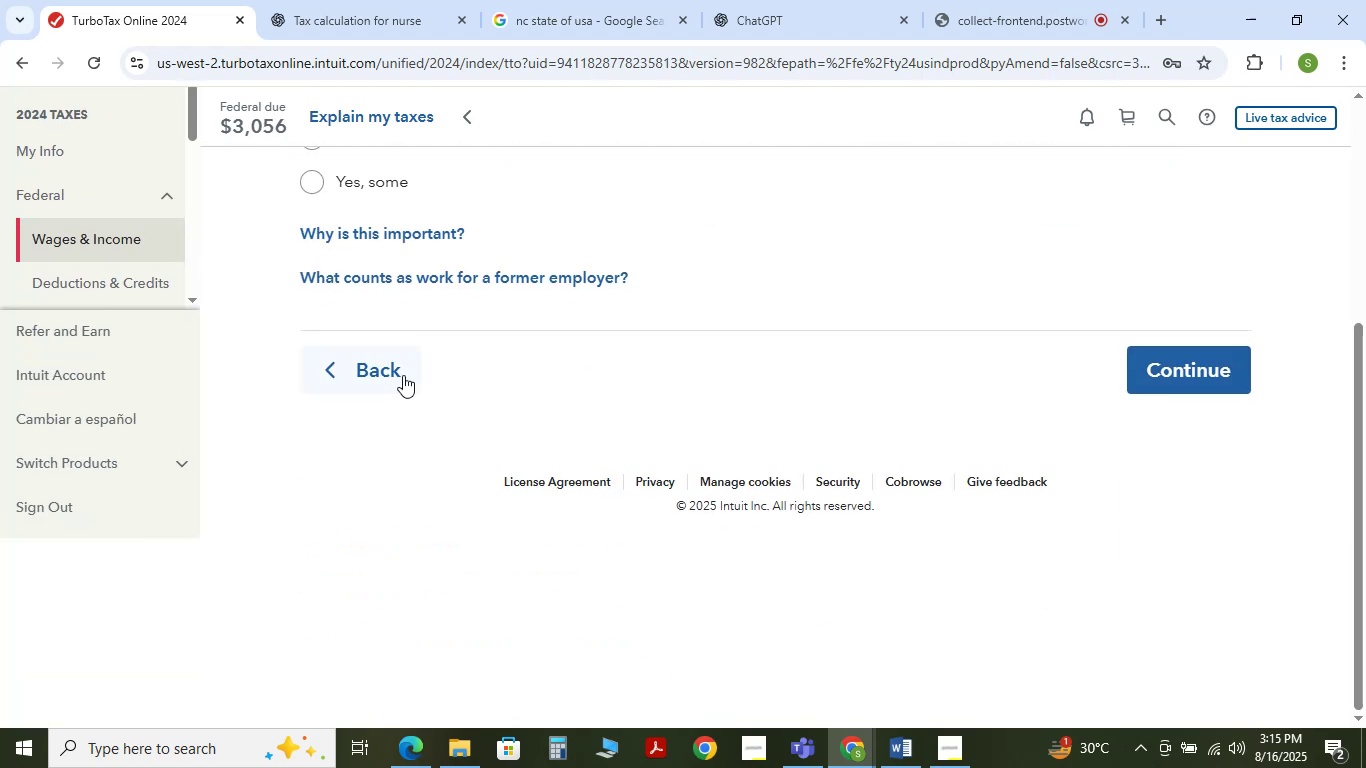 
left_click([389, 362])
 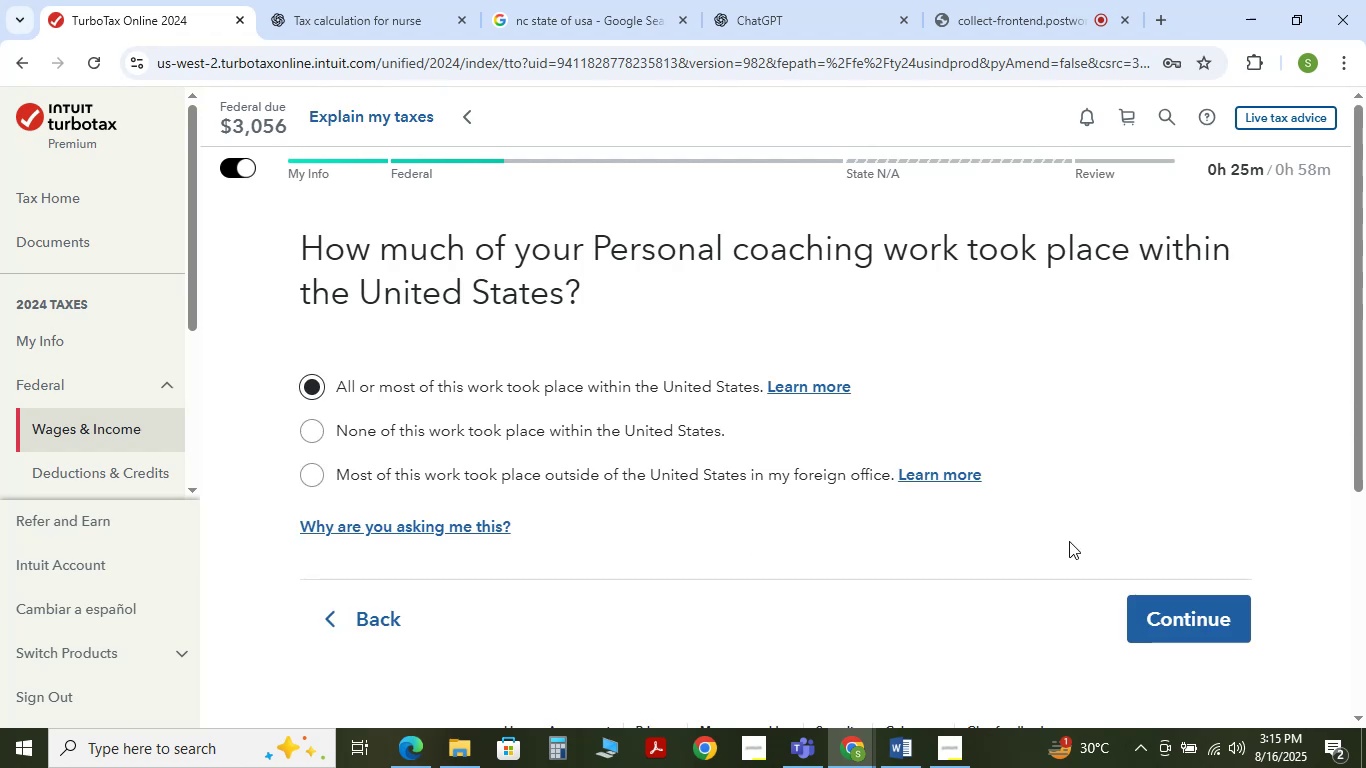 
left_click([1212, 622])
 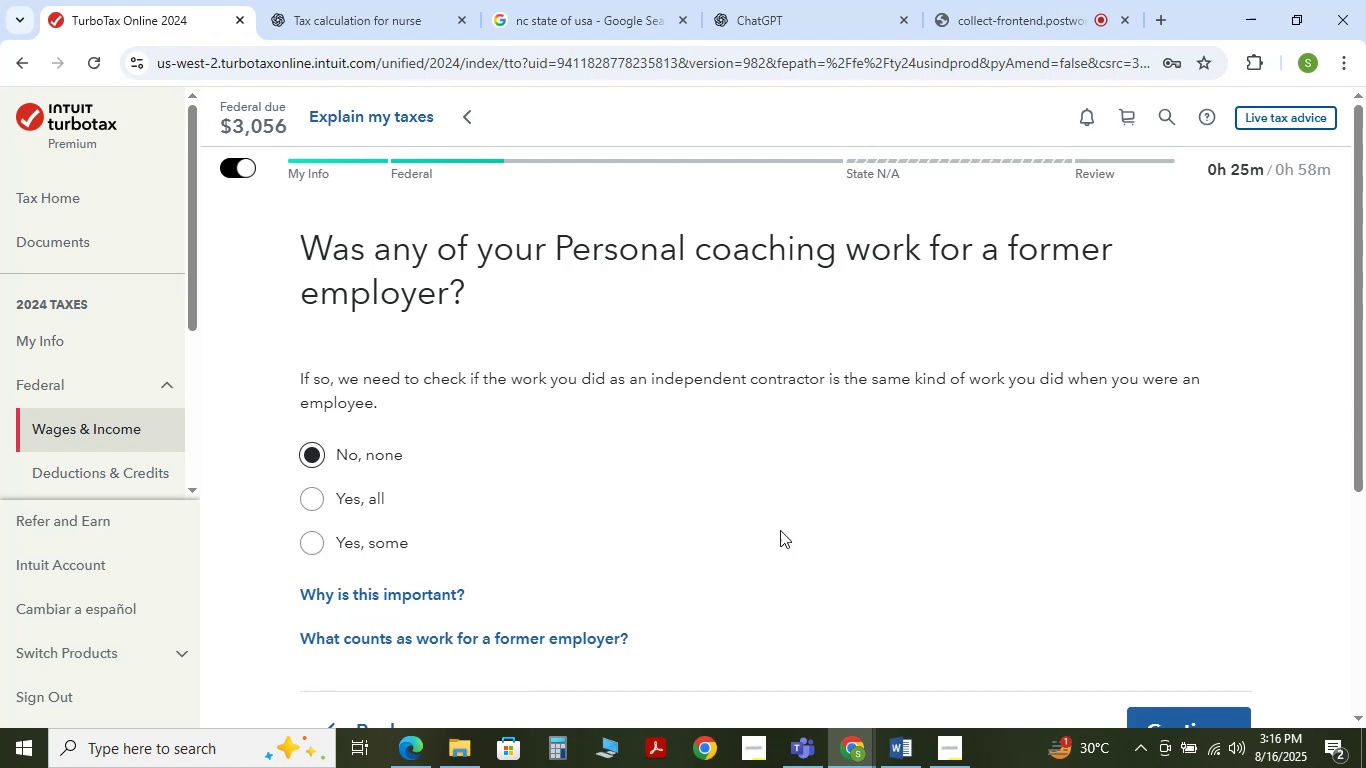 
scroll: coordinate [1027, 634], scroll_direction: up, amount: 1.0
 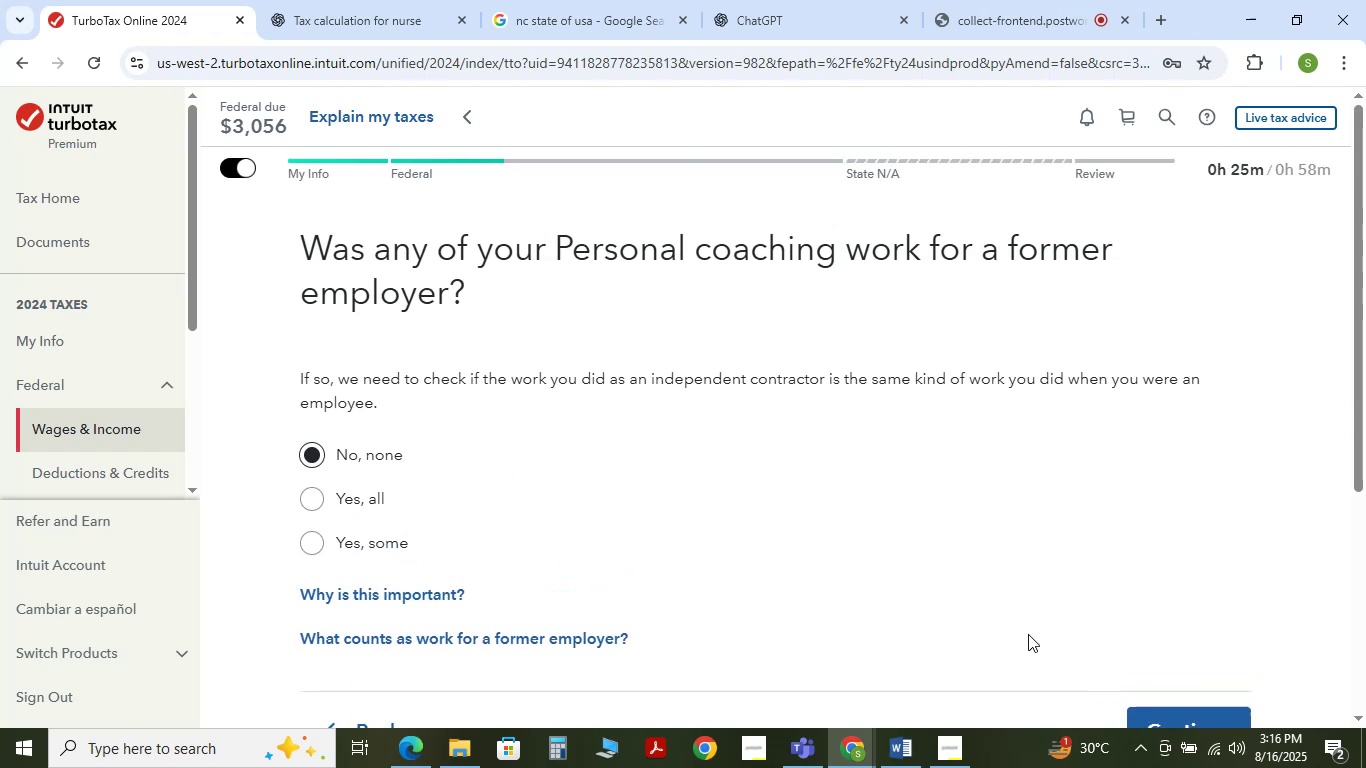 
scroll: coordinate [1028, 634], scroll_direction: down, amount: 2.0
 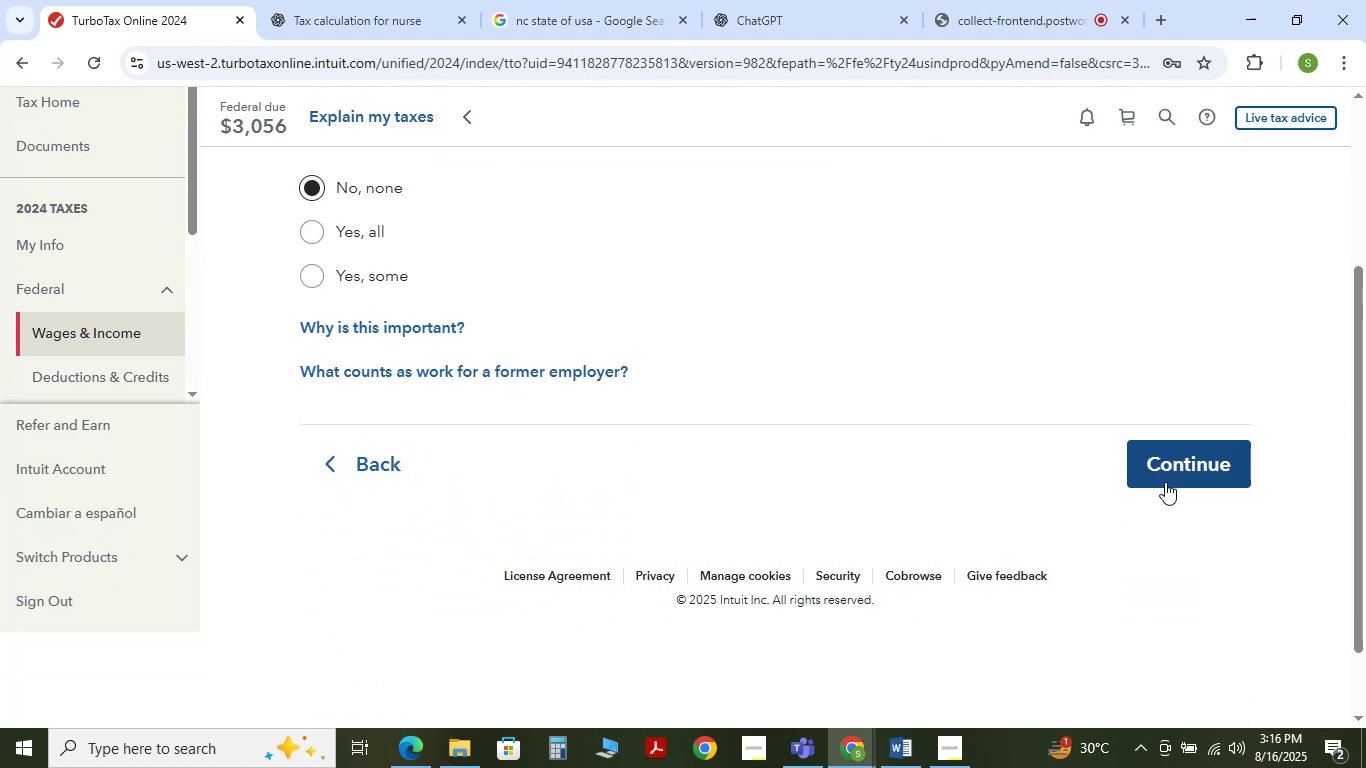 
left_click([1165, 482])
 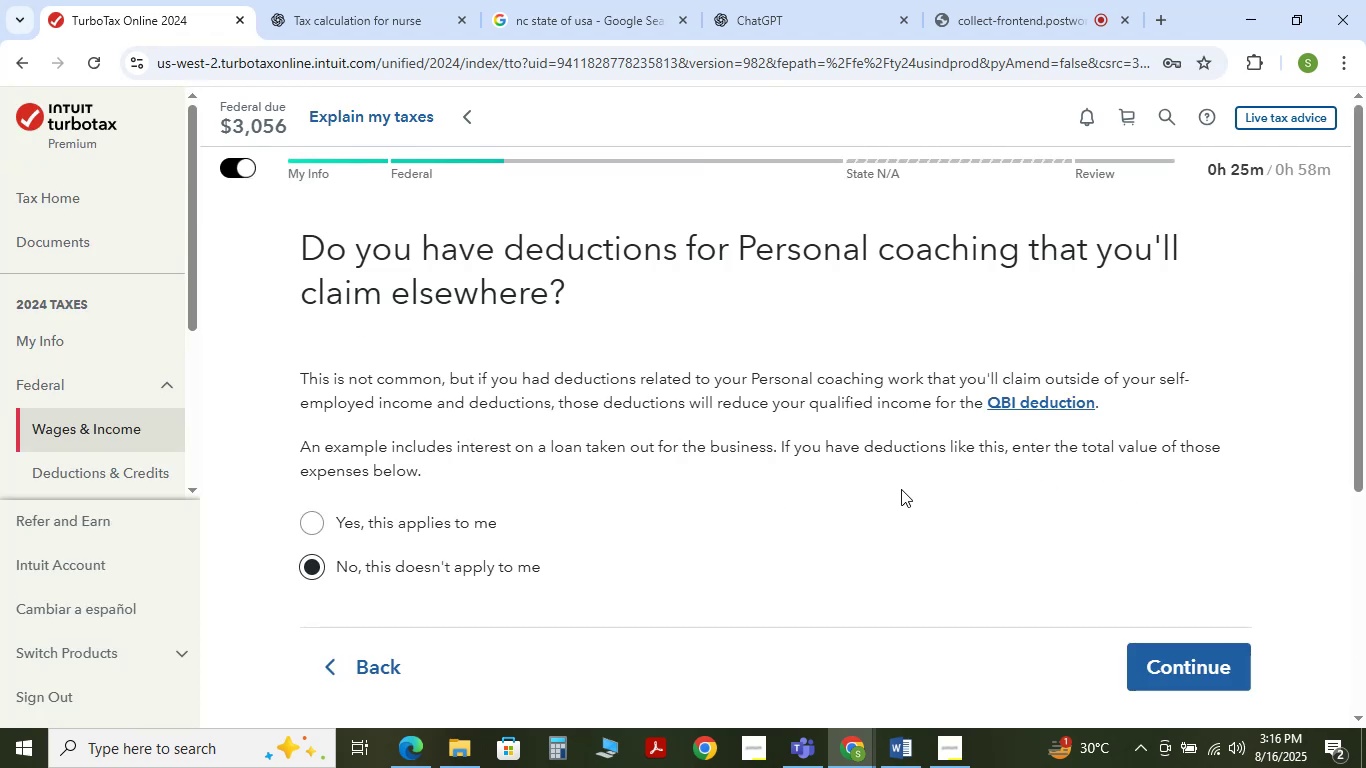 
wait(8.17)
 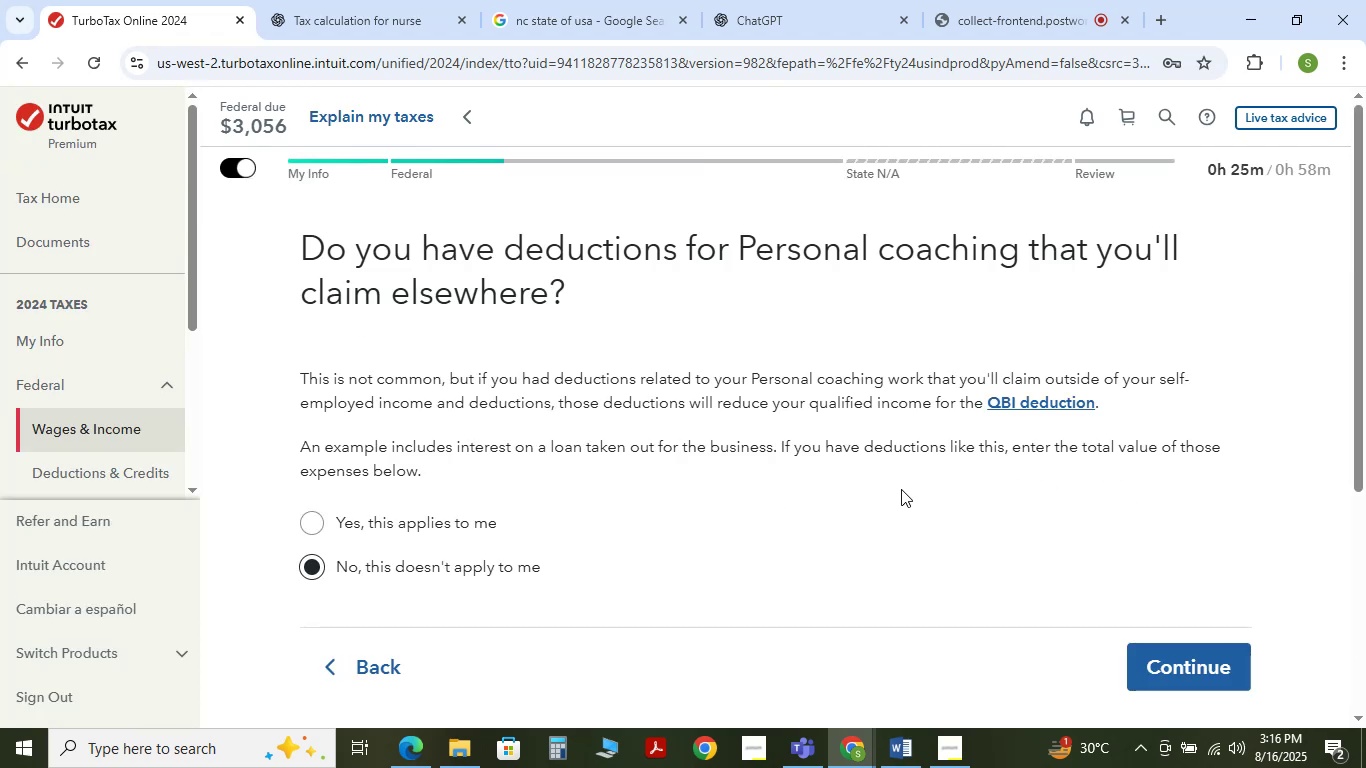 
left_click([1150, 651])
 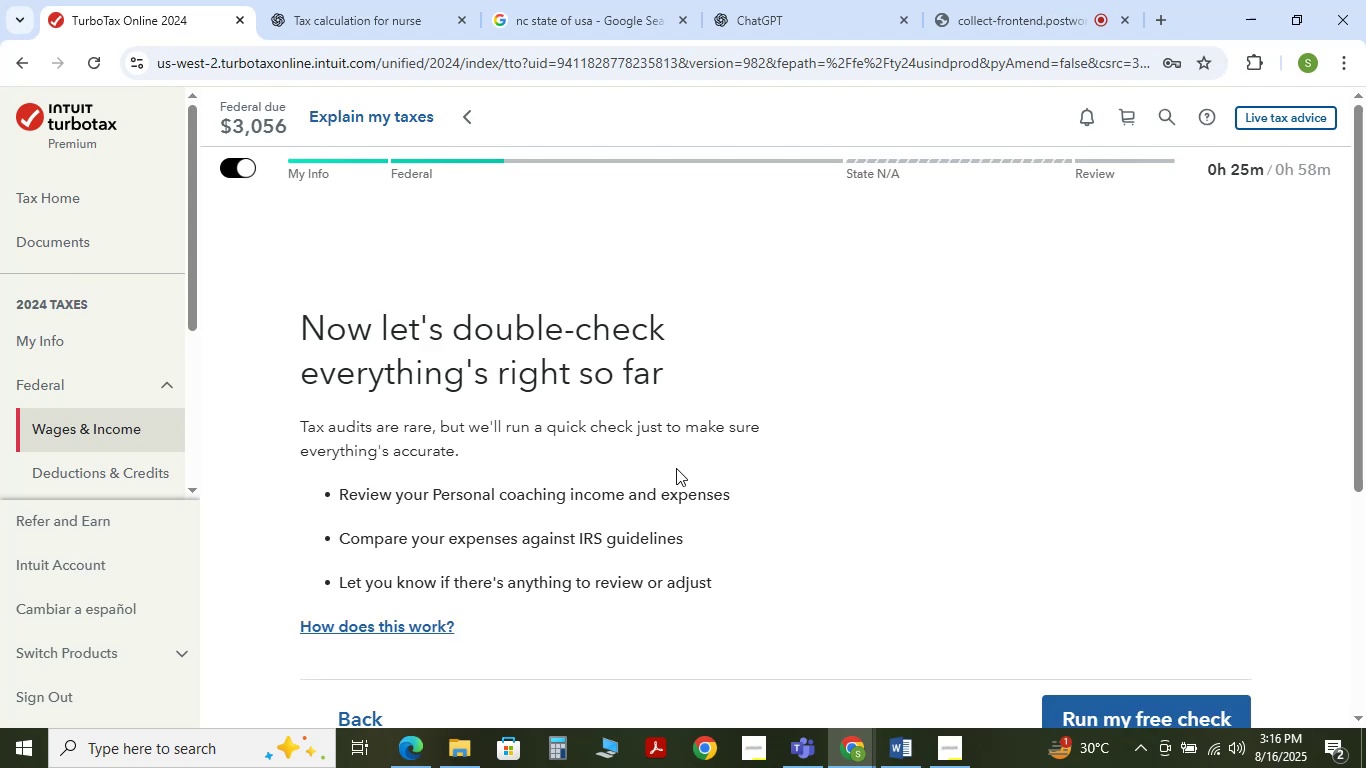 
scroll: coordinate [676, 468], scroll_direction: down, amount: 2.0
 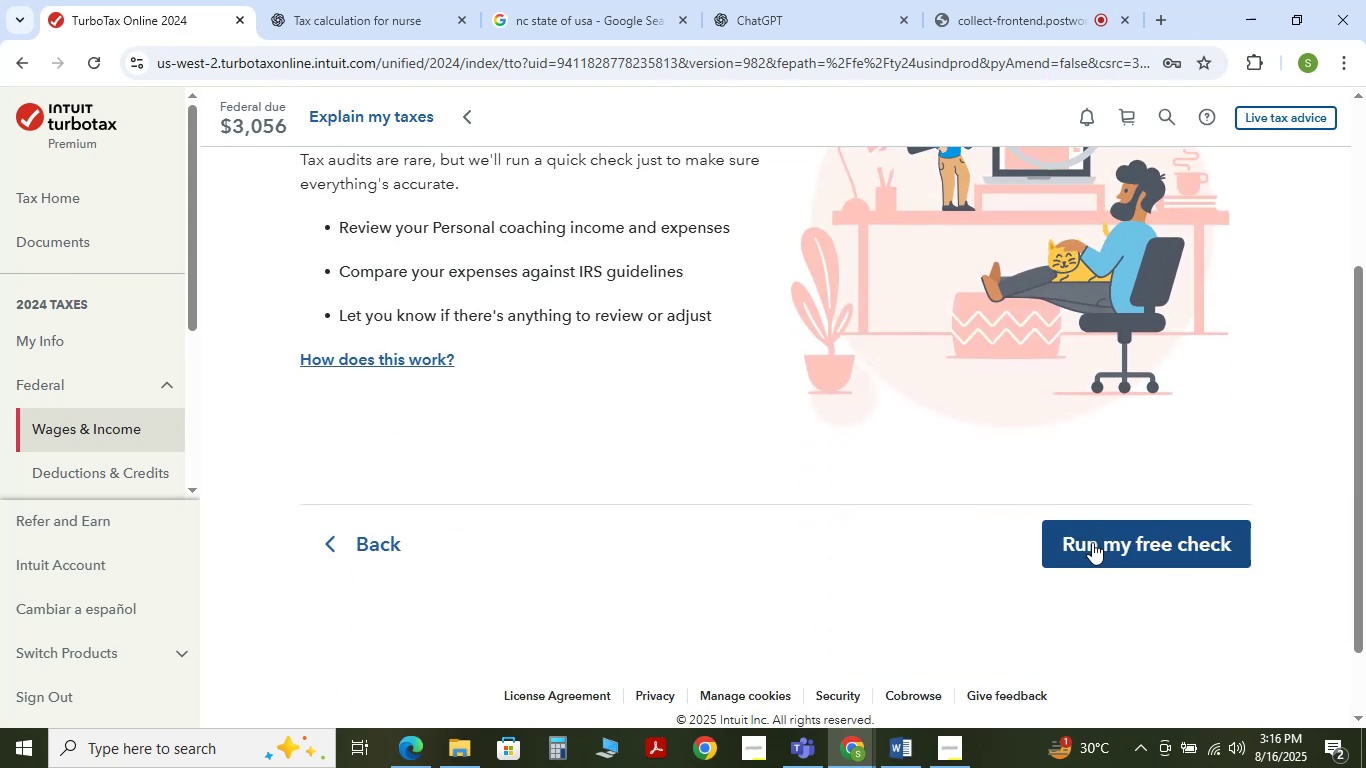 
left_click([1092, 542])
 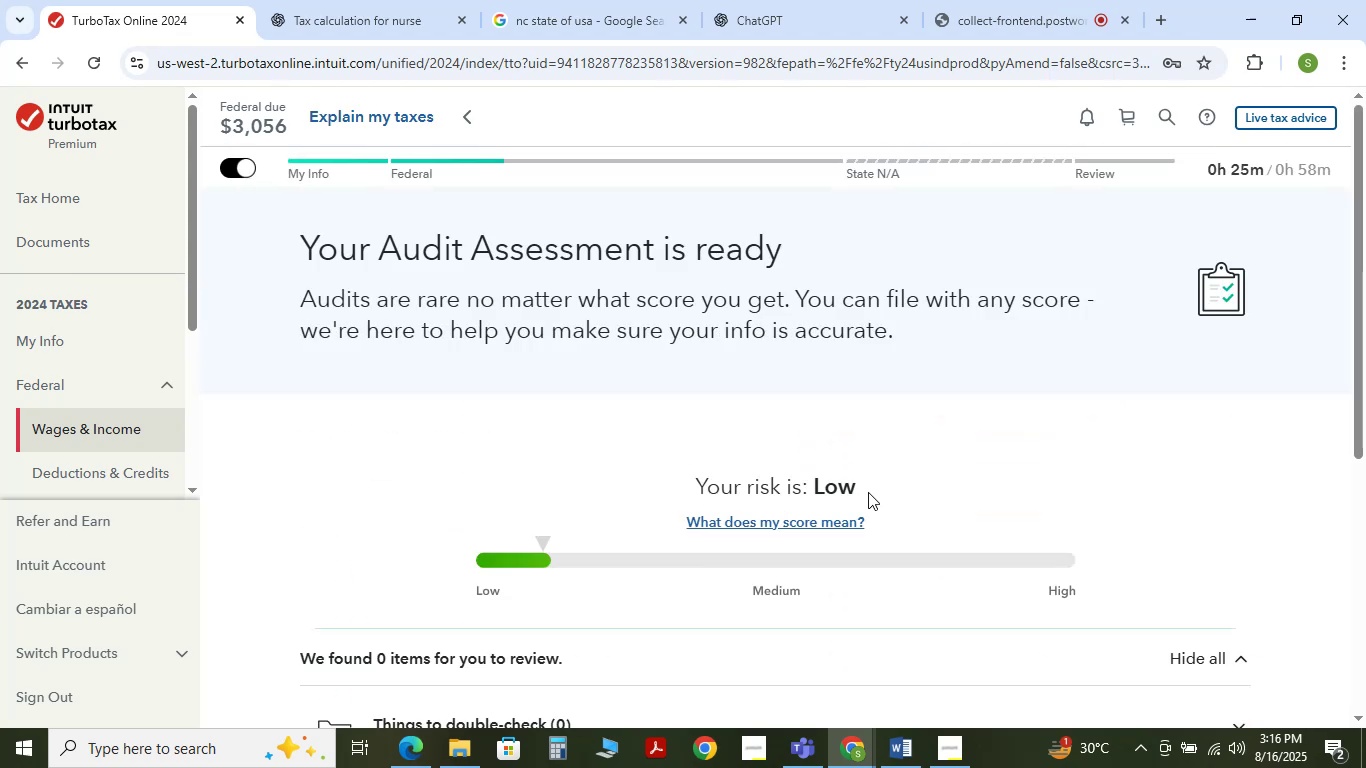 
scroll: coordinate [1129, 608], scroll_direction: down, amount: 3.0
 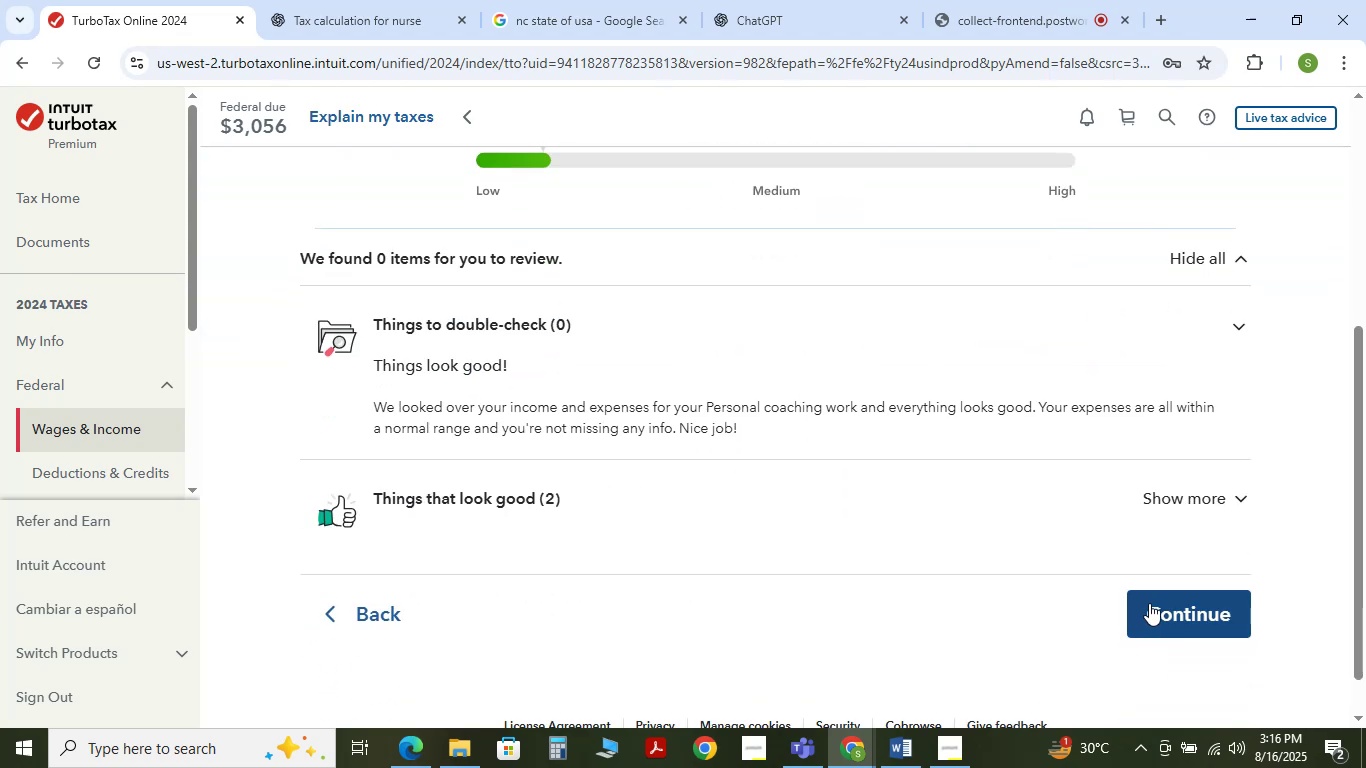 
left_click([1149, 603])
 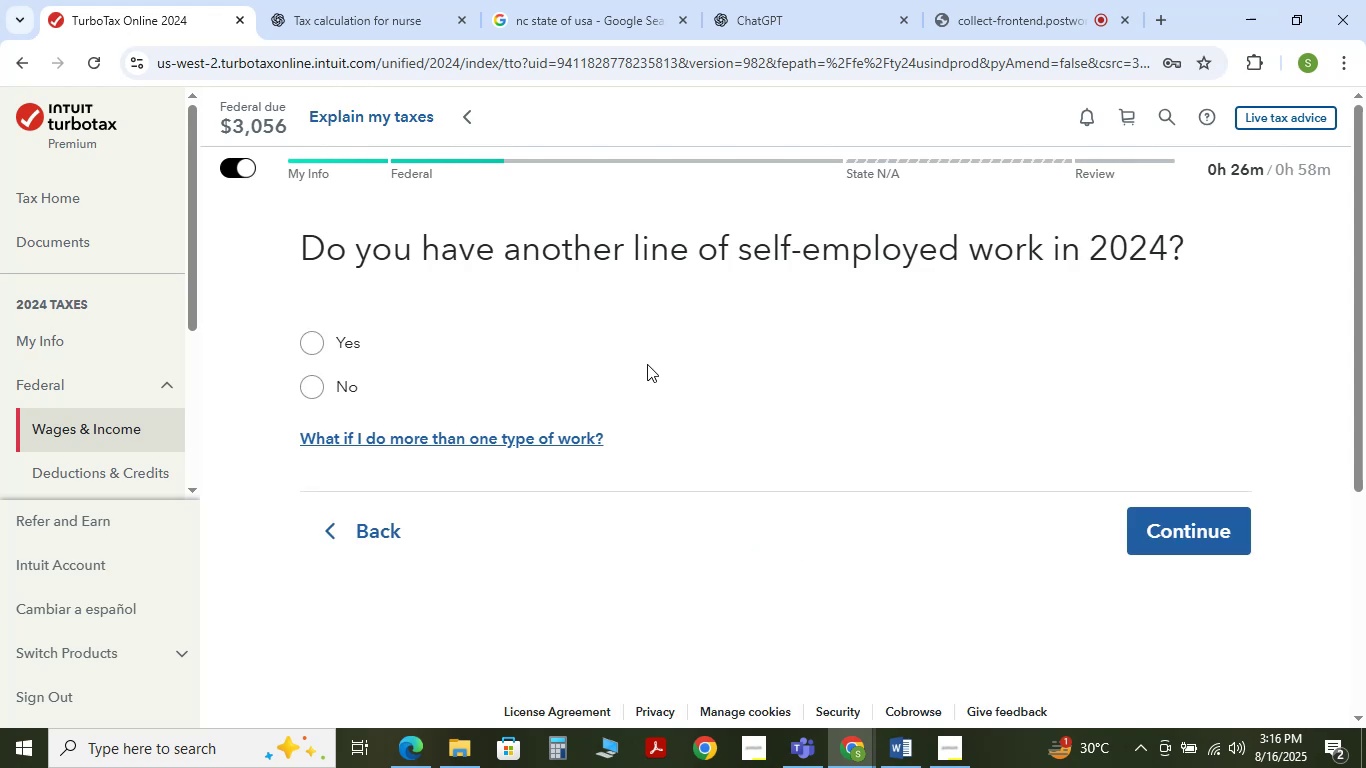 
wait(6.54)
 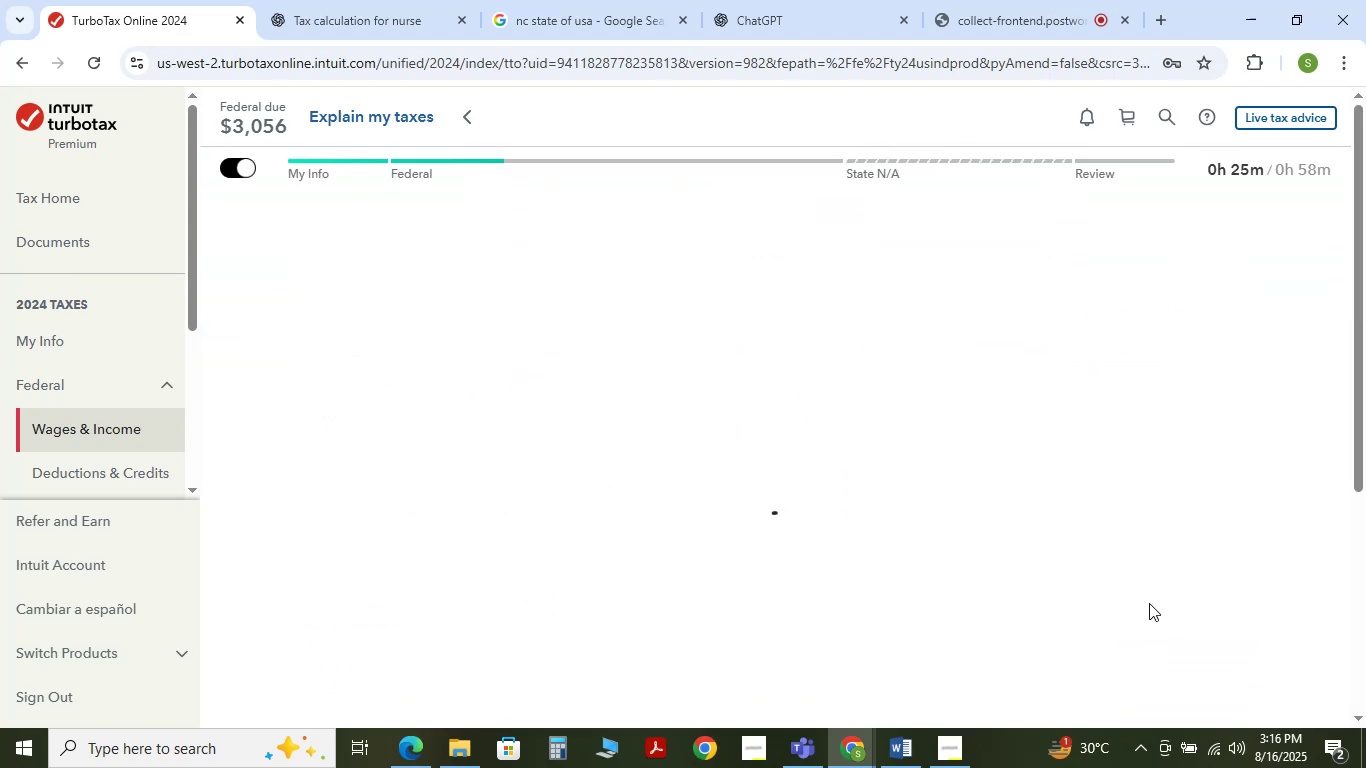 
left_click([307, 386])
 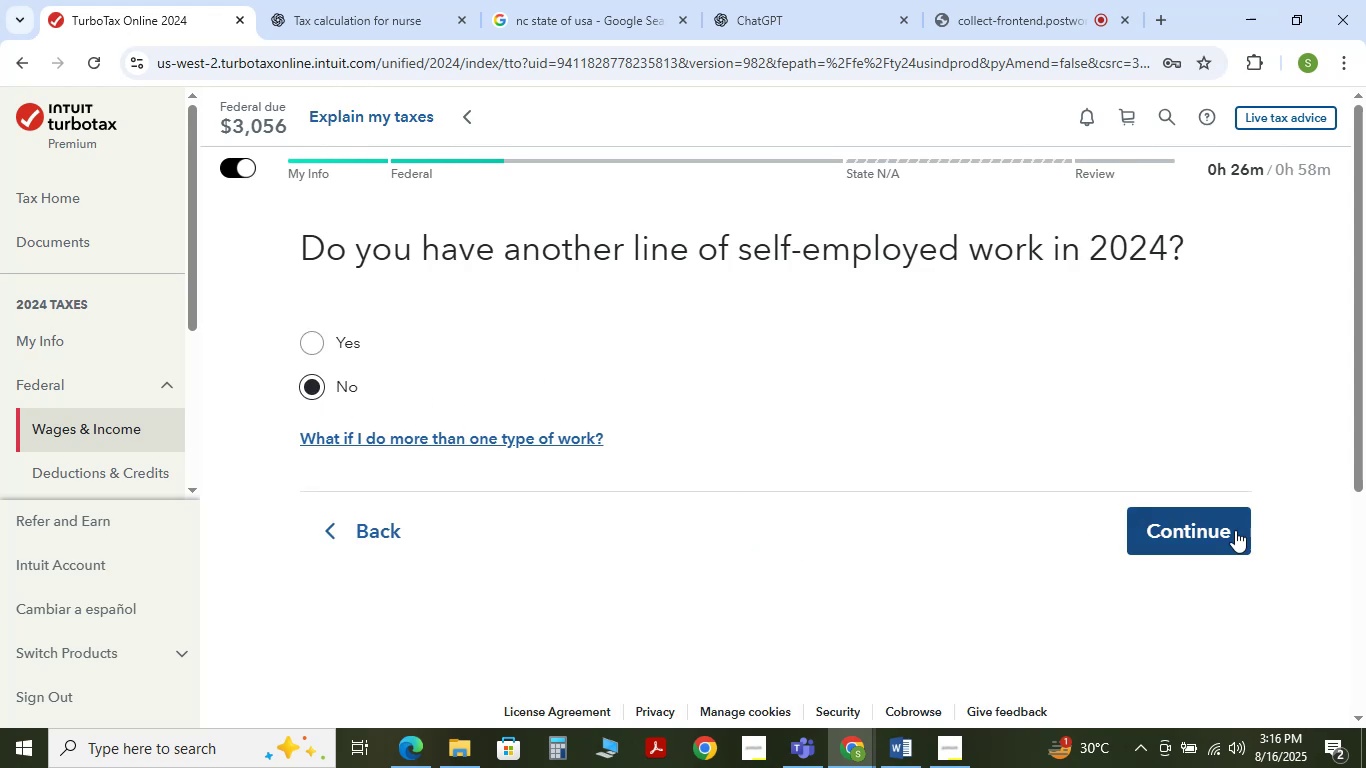 
left_click([1249, 531])
 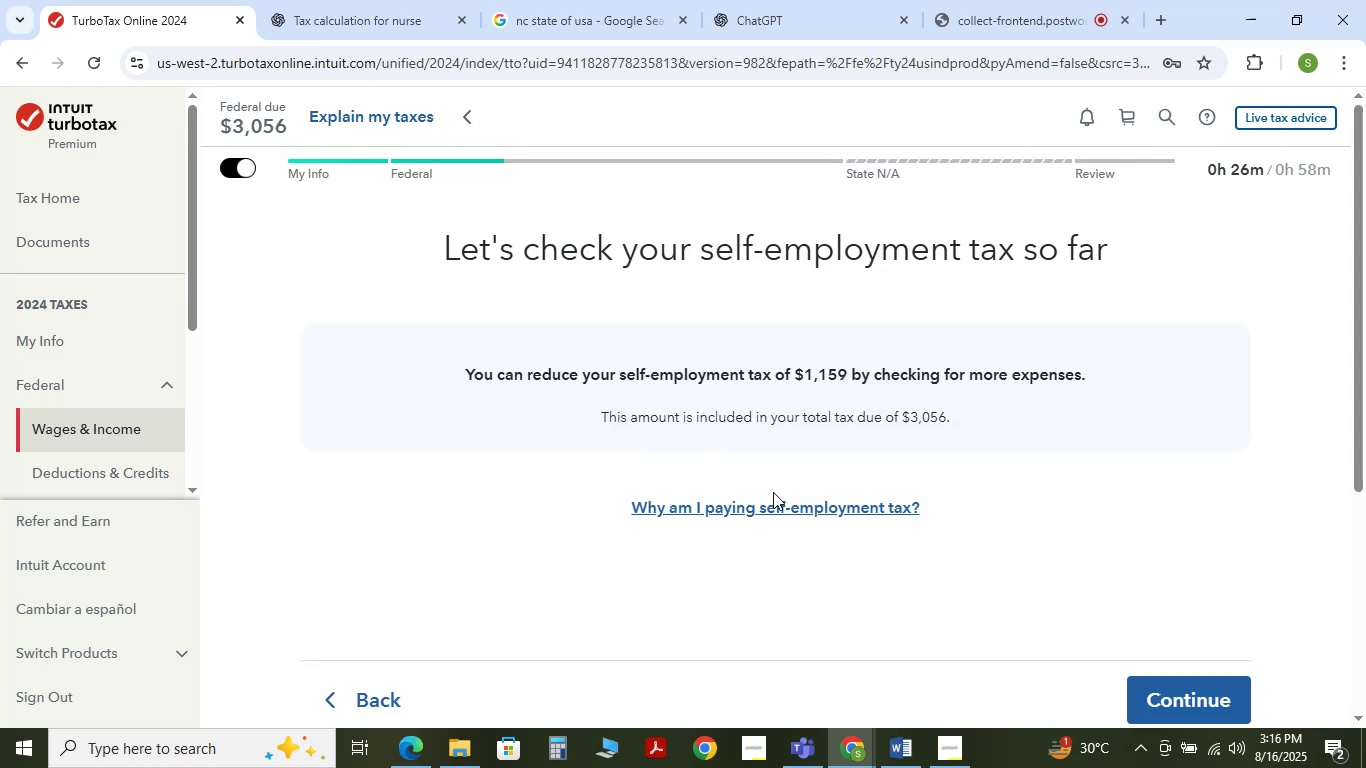 
scroll: coordinate [885, 500], scroll_direction: none, amount: 0.0
 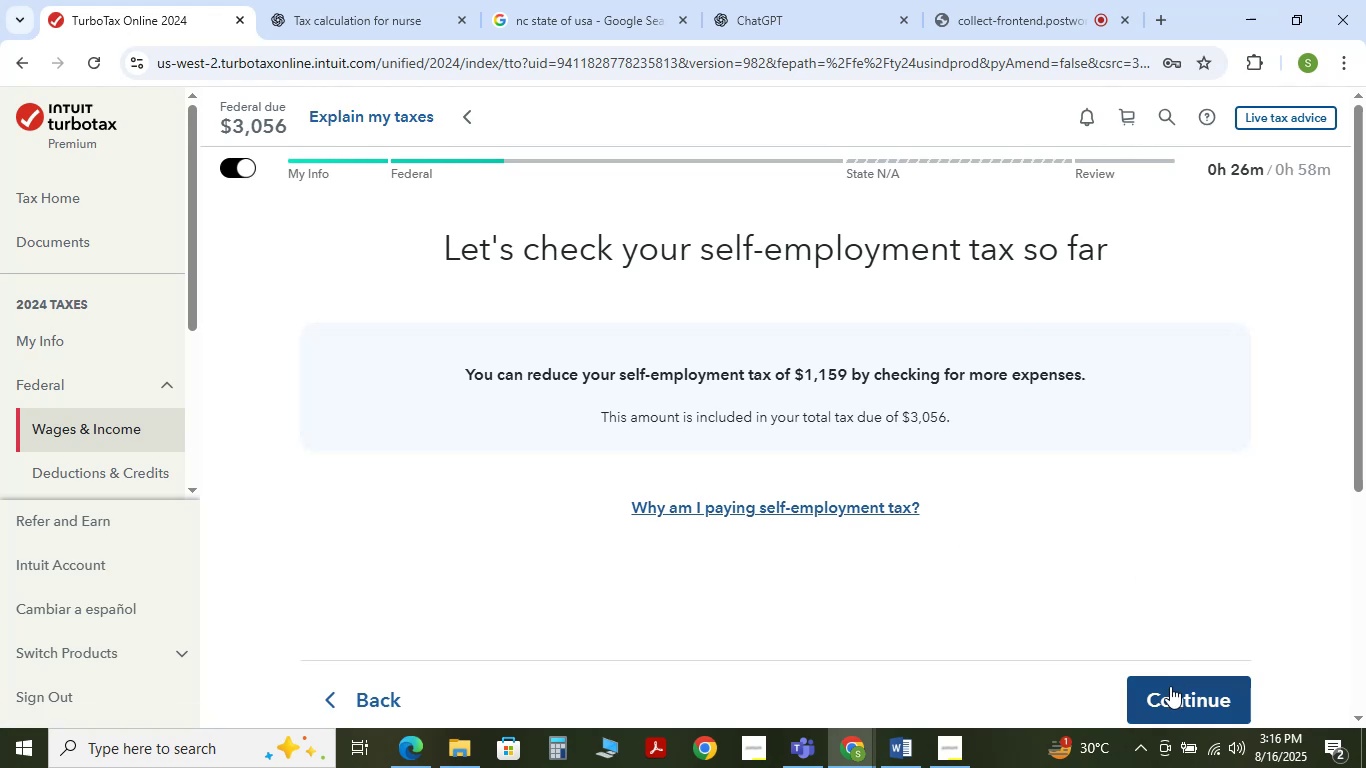 
wait(10.18)
 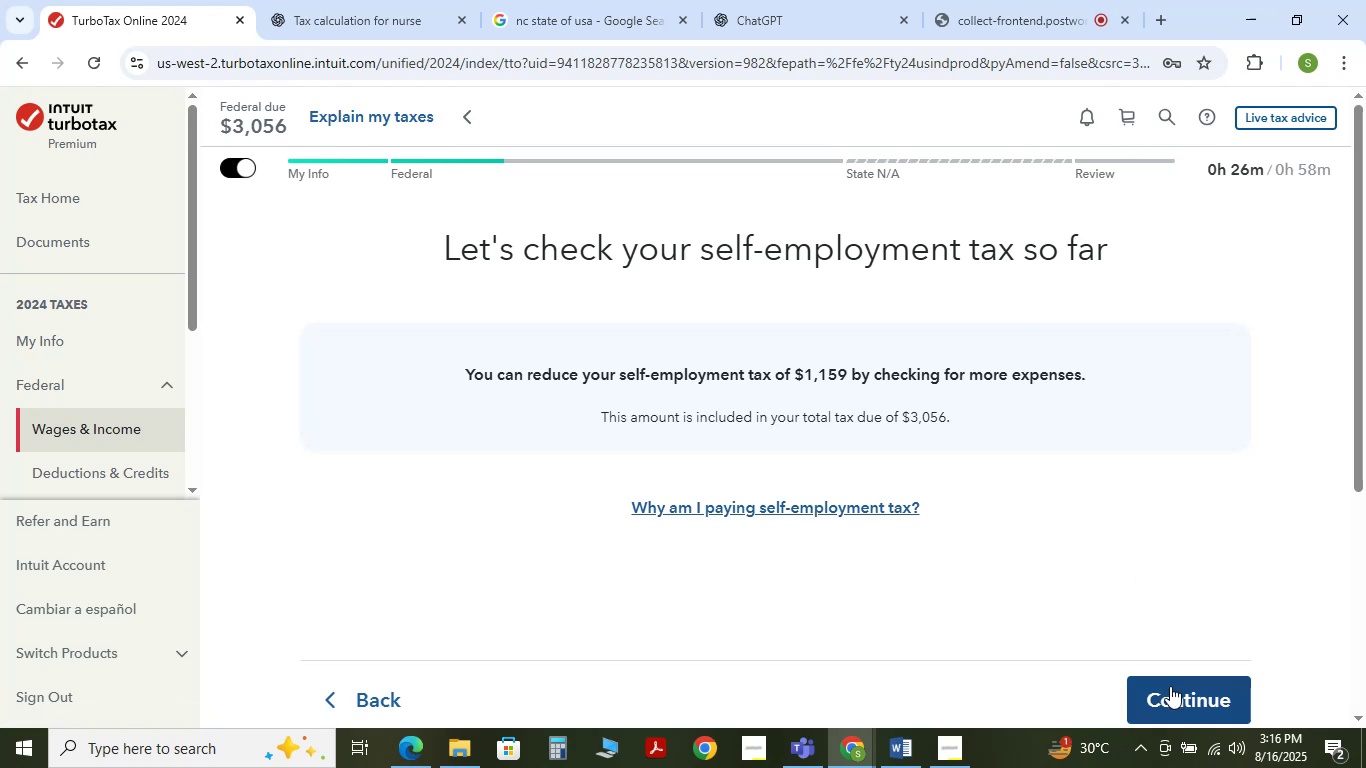 
left_click([1170, 686])
 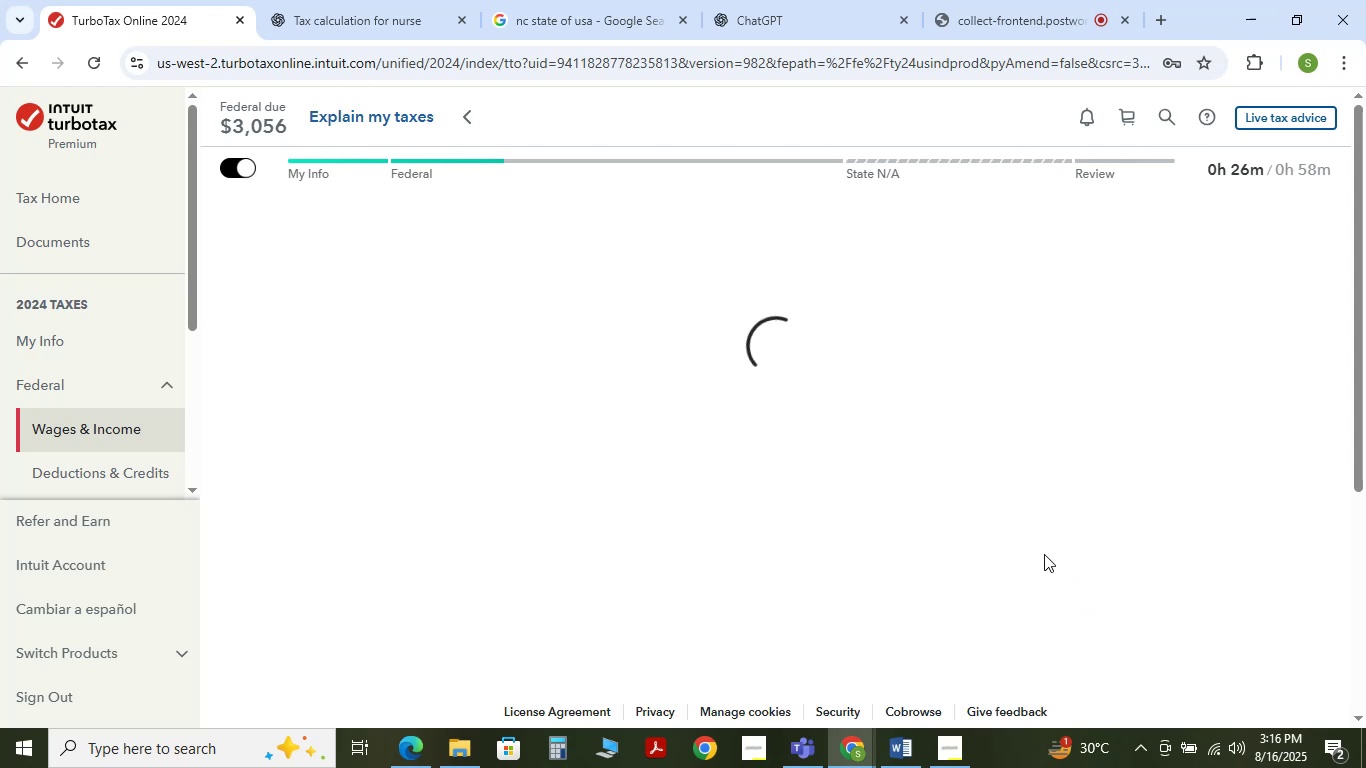 
wait(8.79)
 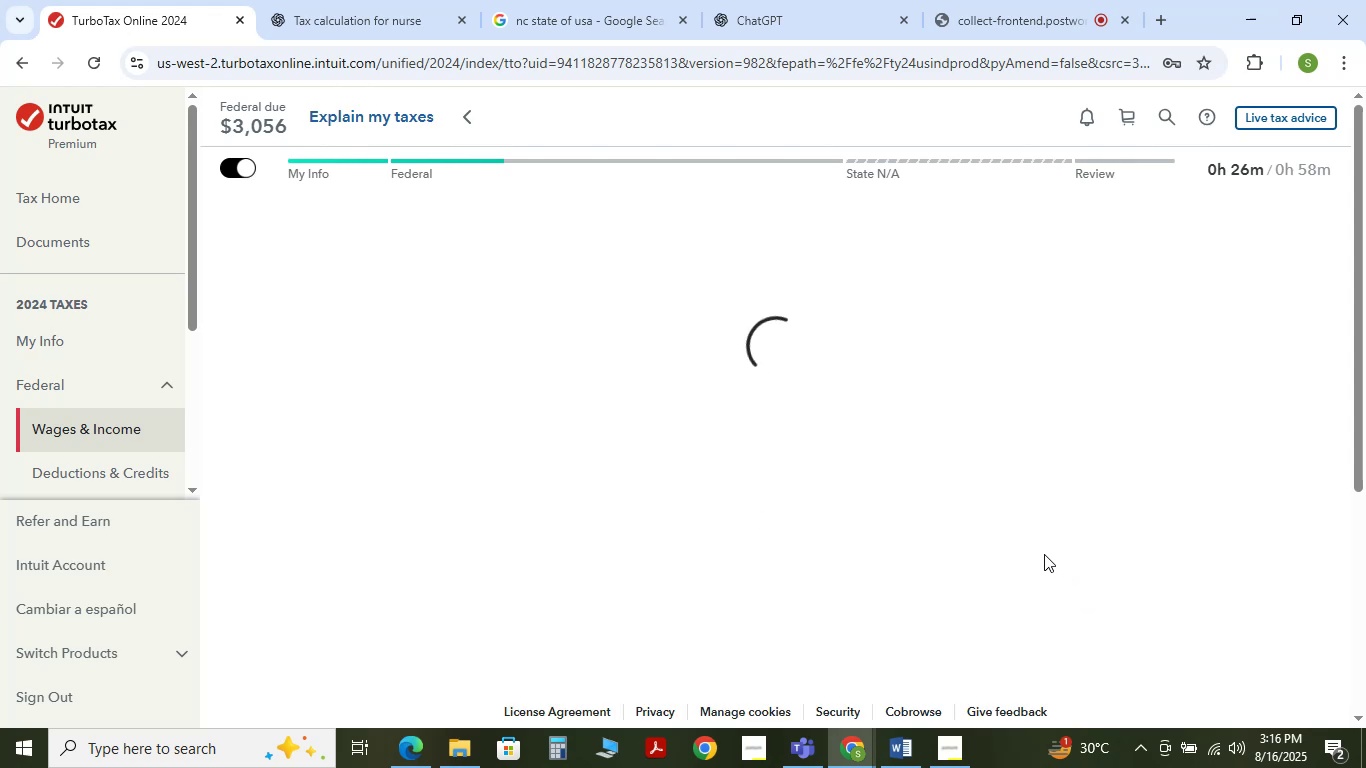 
scroll: coordinate [975, 560], scroll_direction: down, amount: 2.0
 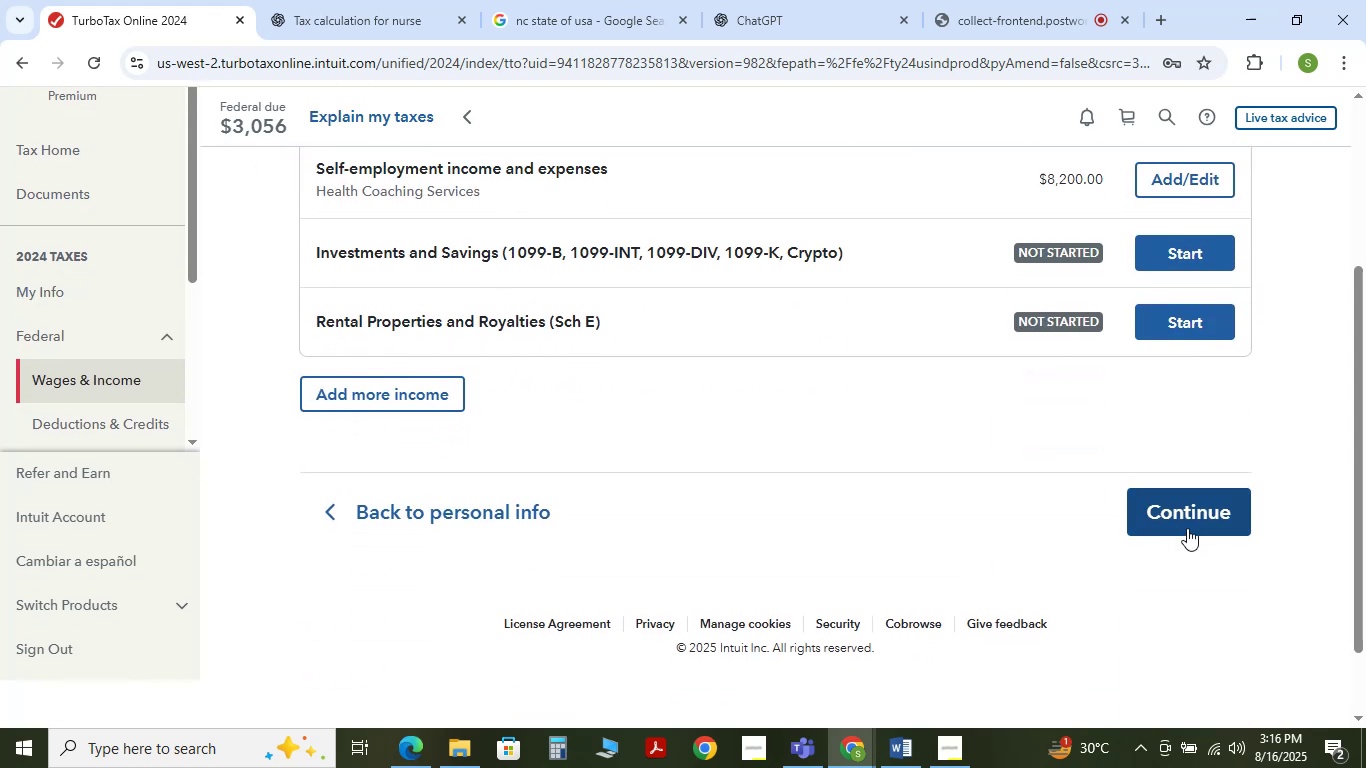 
left_click([1188, 526])
 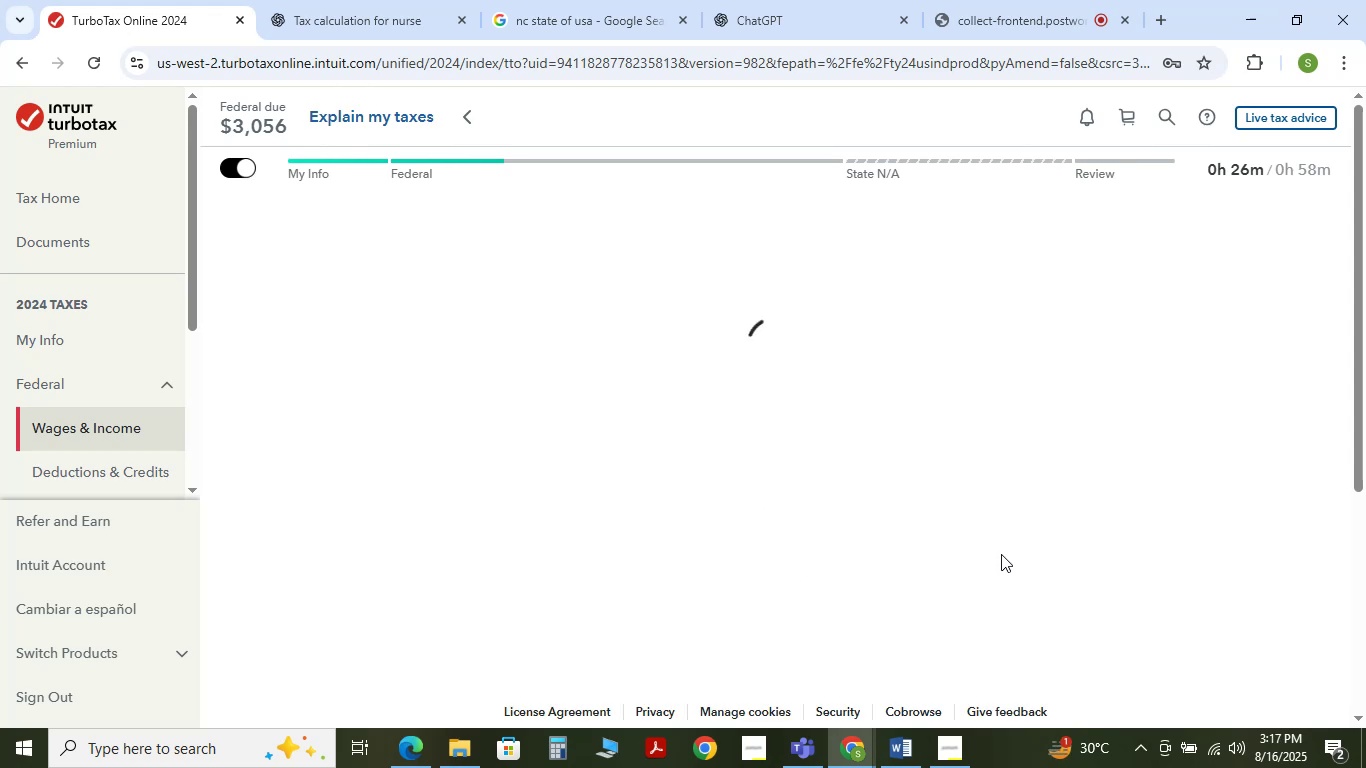 
wait(14.66)
 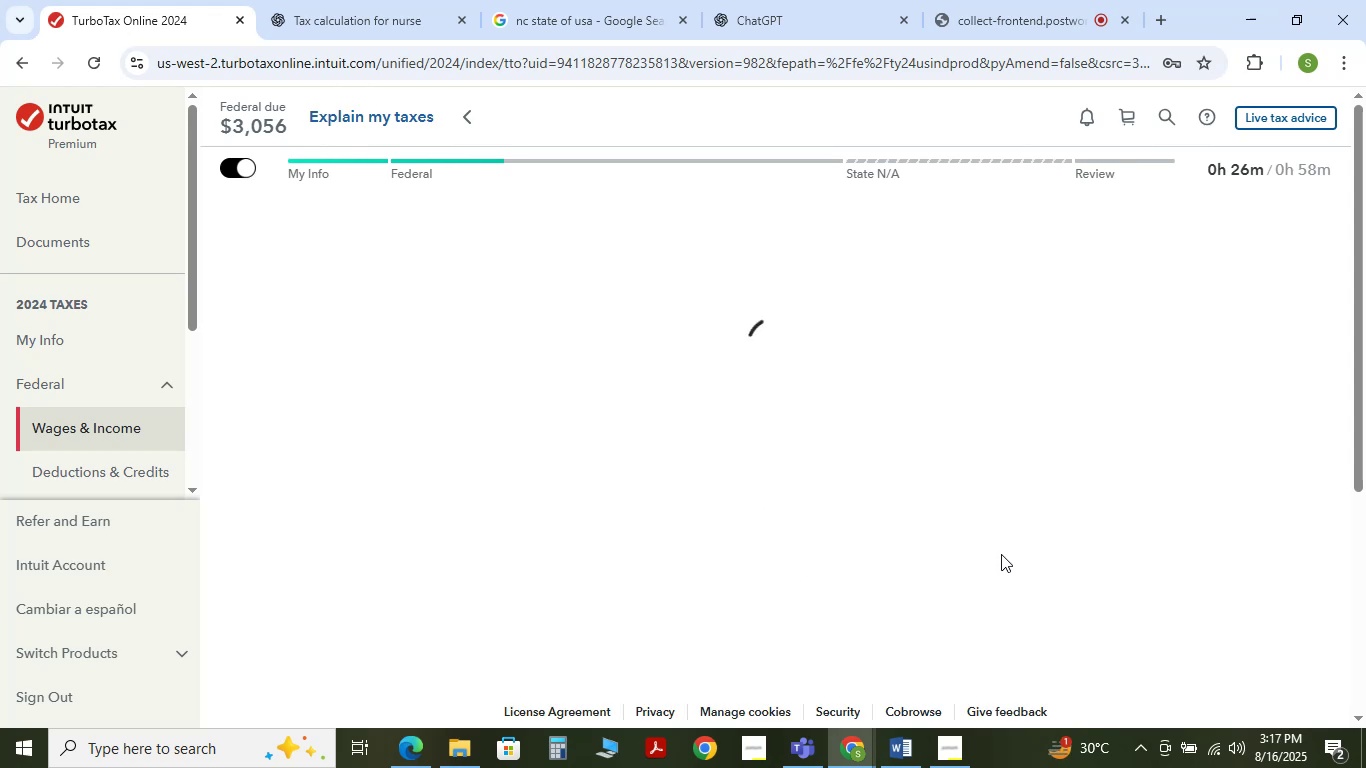 
scroll: coordinate [1050, 596], scroll_direction: down, amount: 10.0
 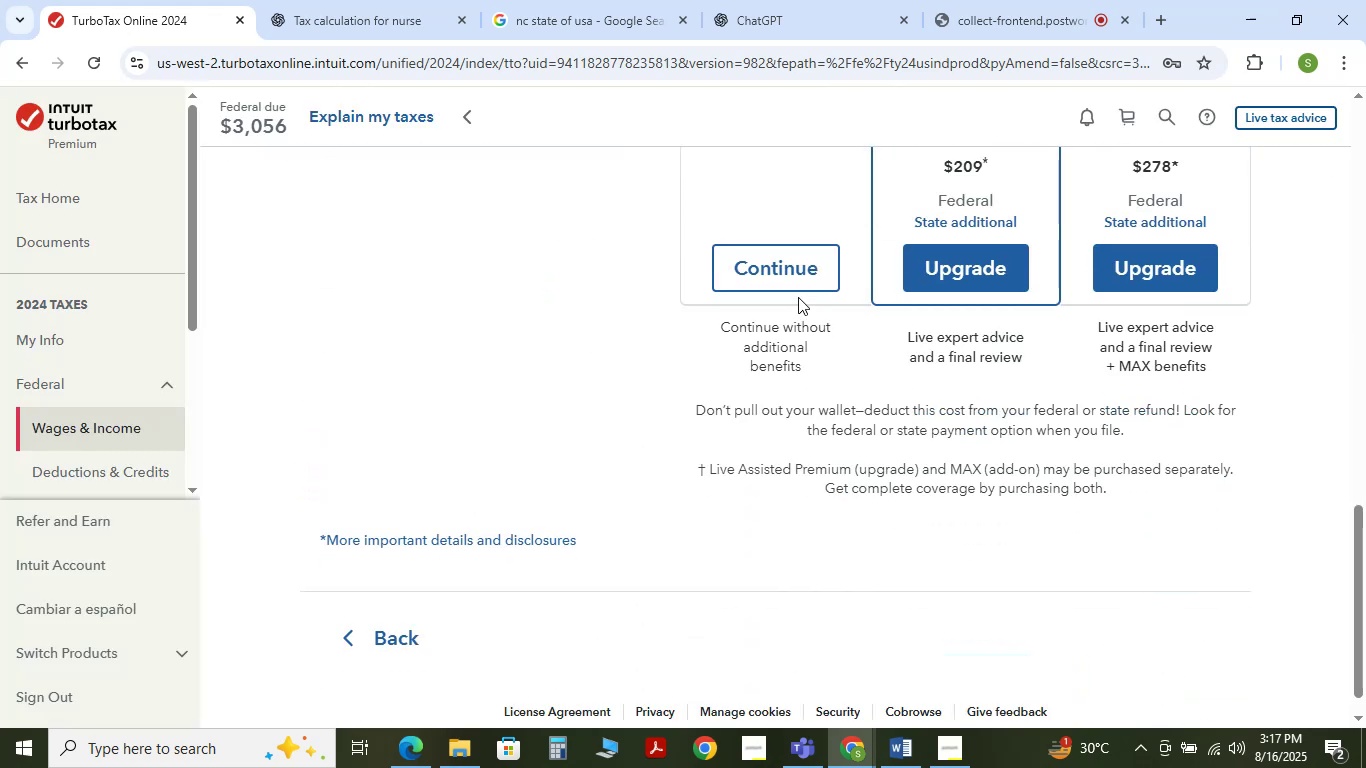 
left_click([776, 272])
 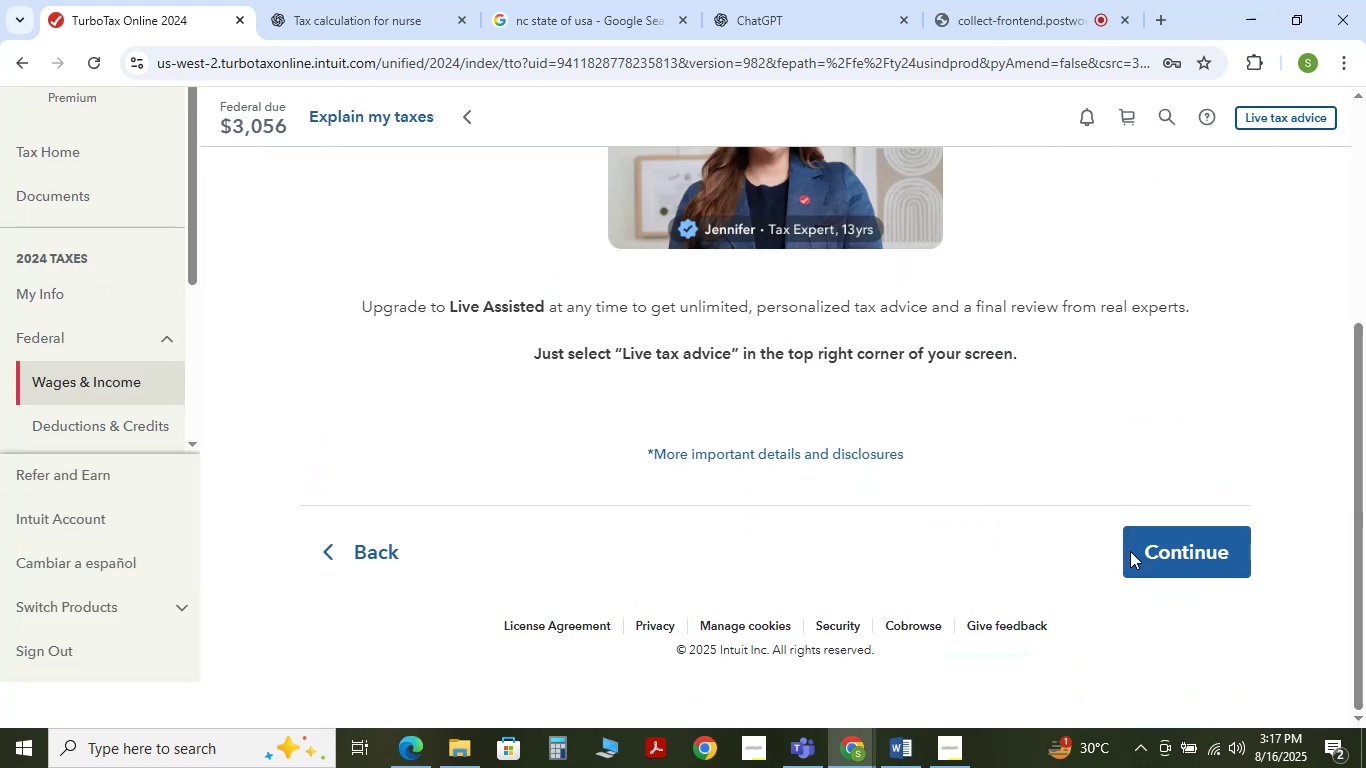 
left_click([1161, 548])
 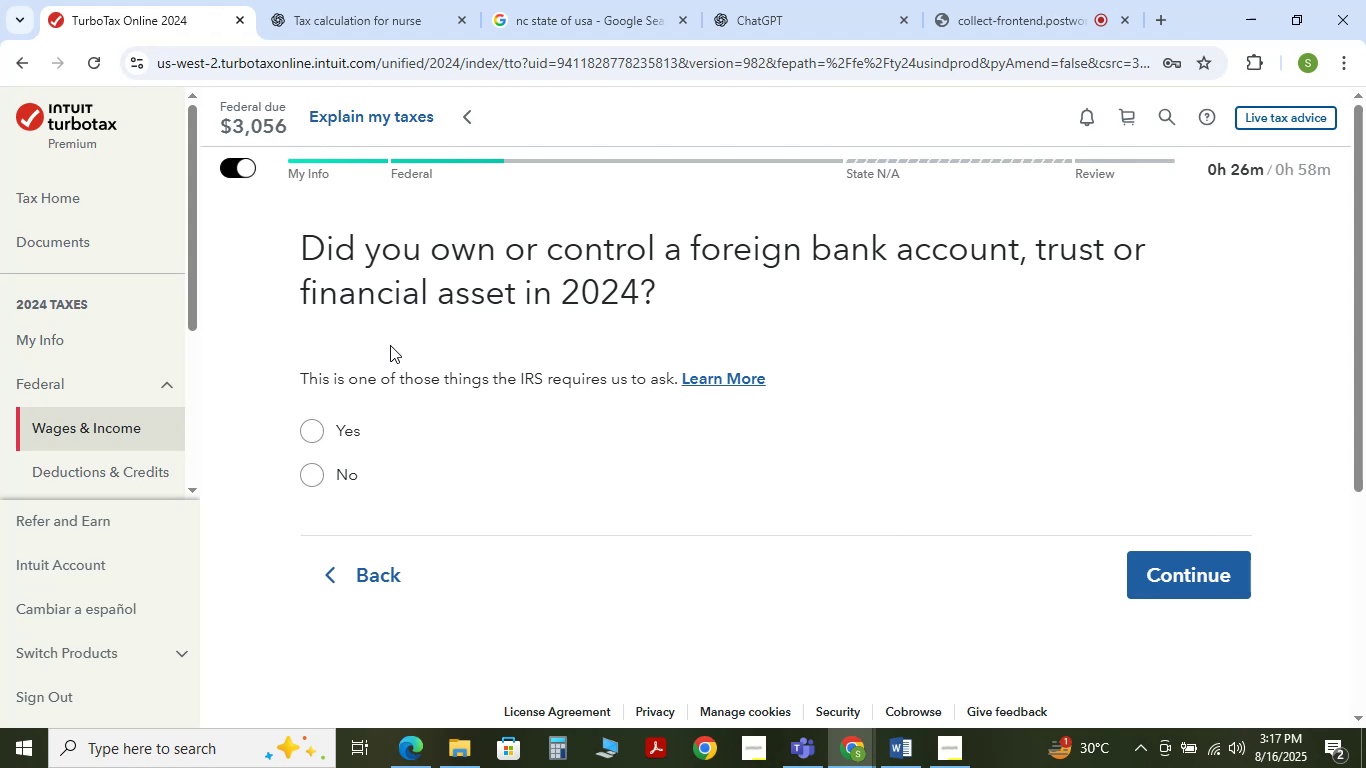 
wait(6.38)
 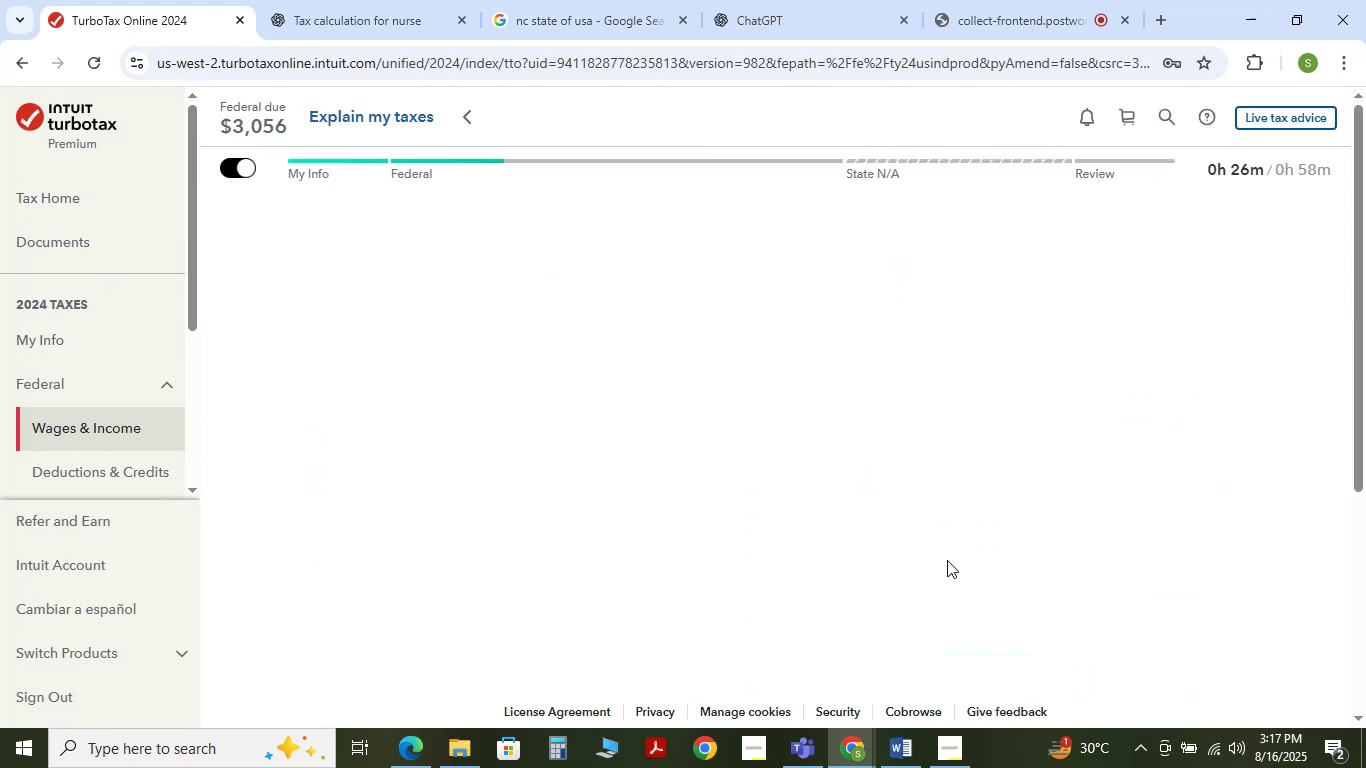 
left_click([325, 478])
 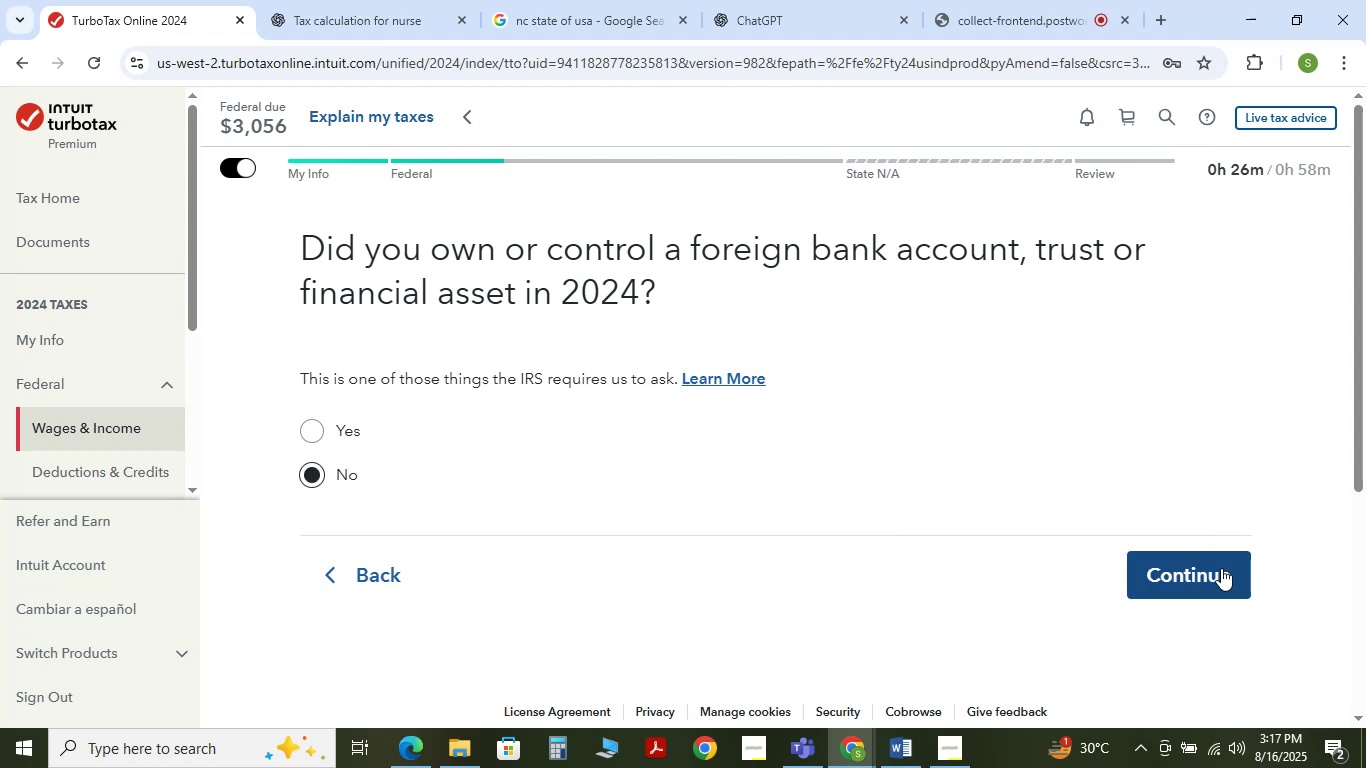 
left_click([1228, 568])
 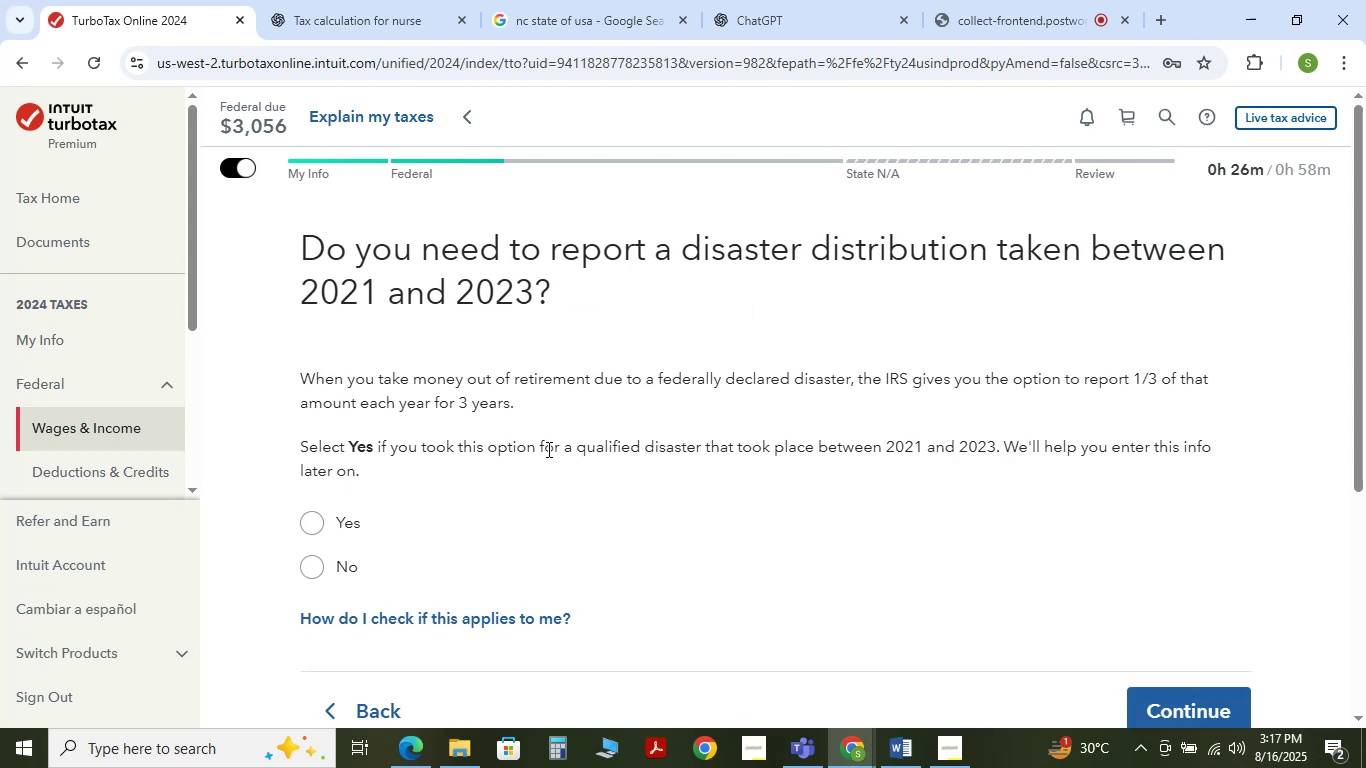 
wait(5.29)
 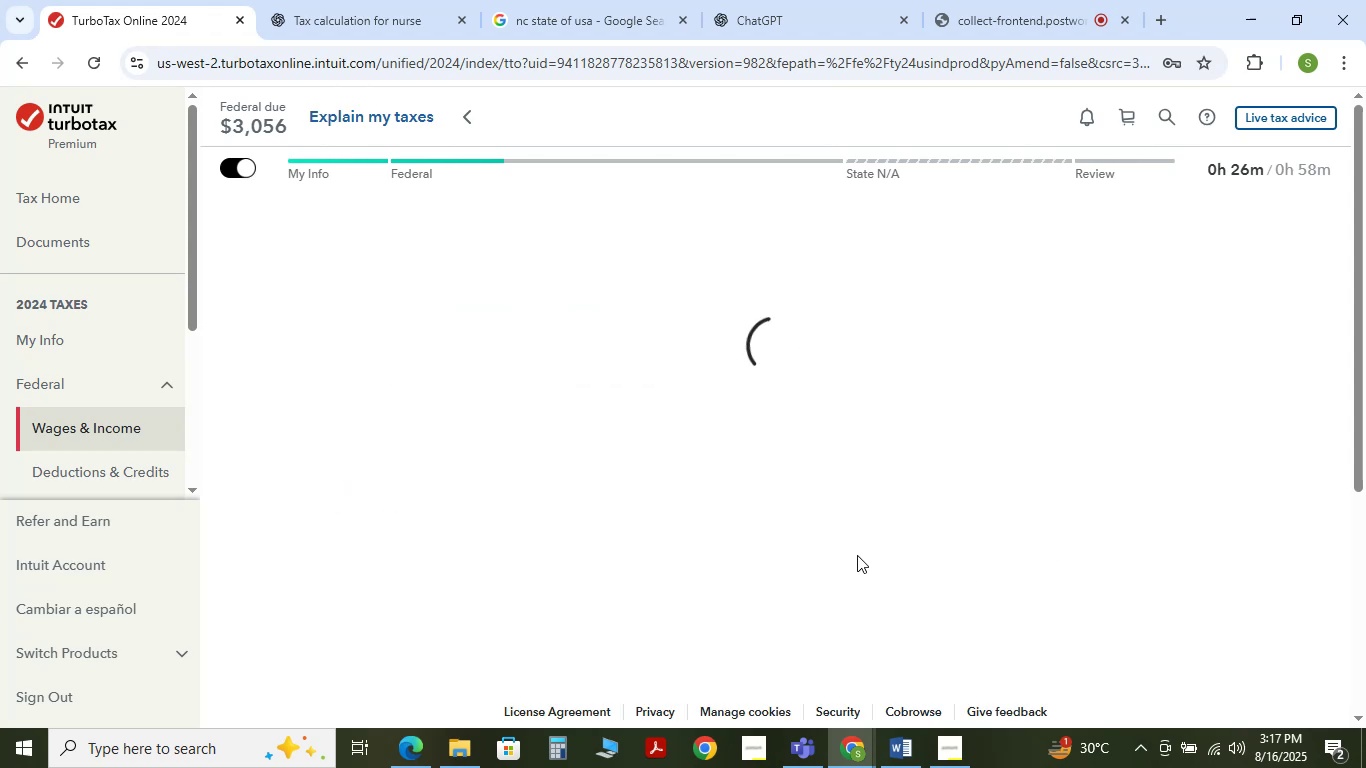 
left_click([312, 572])
 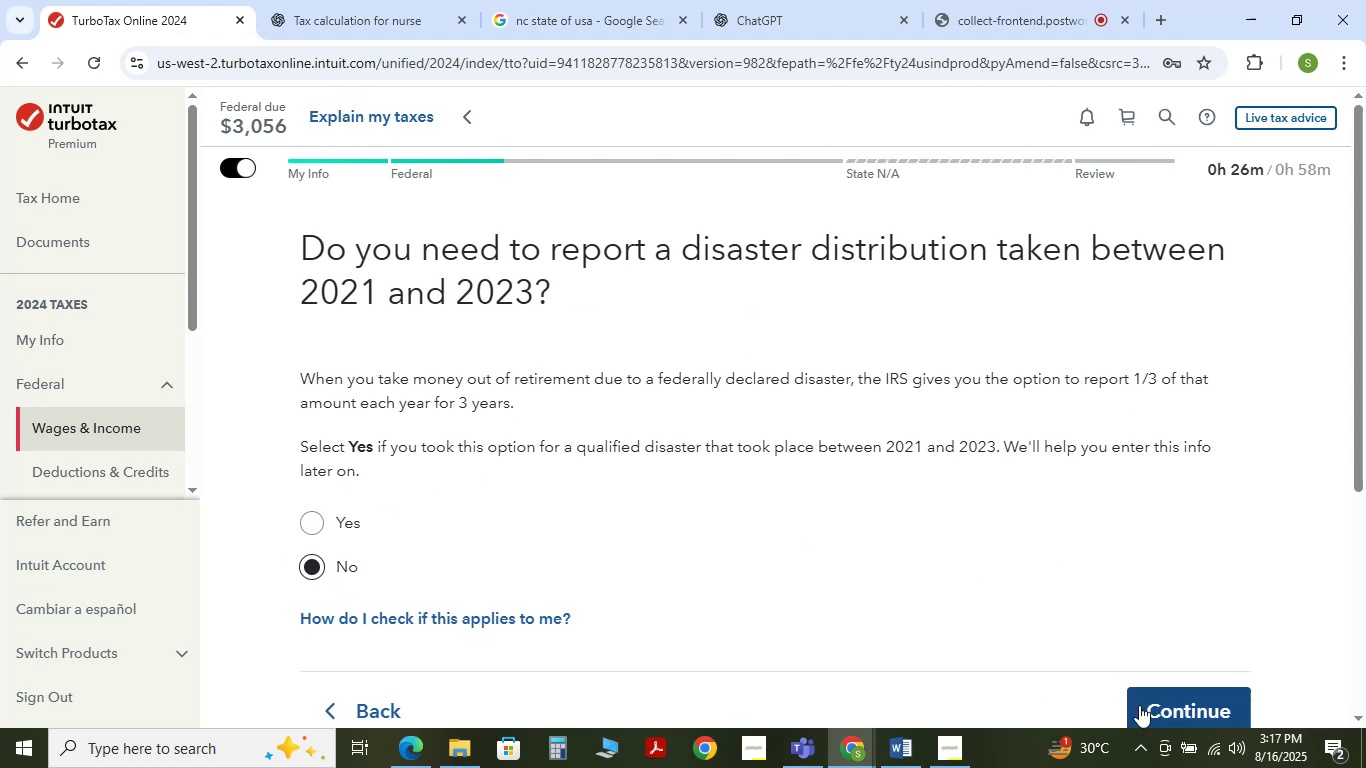 
left_click([1162, 705])
 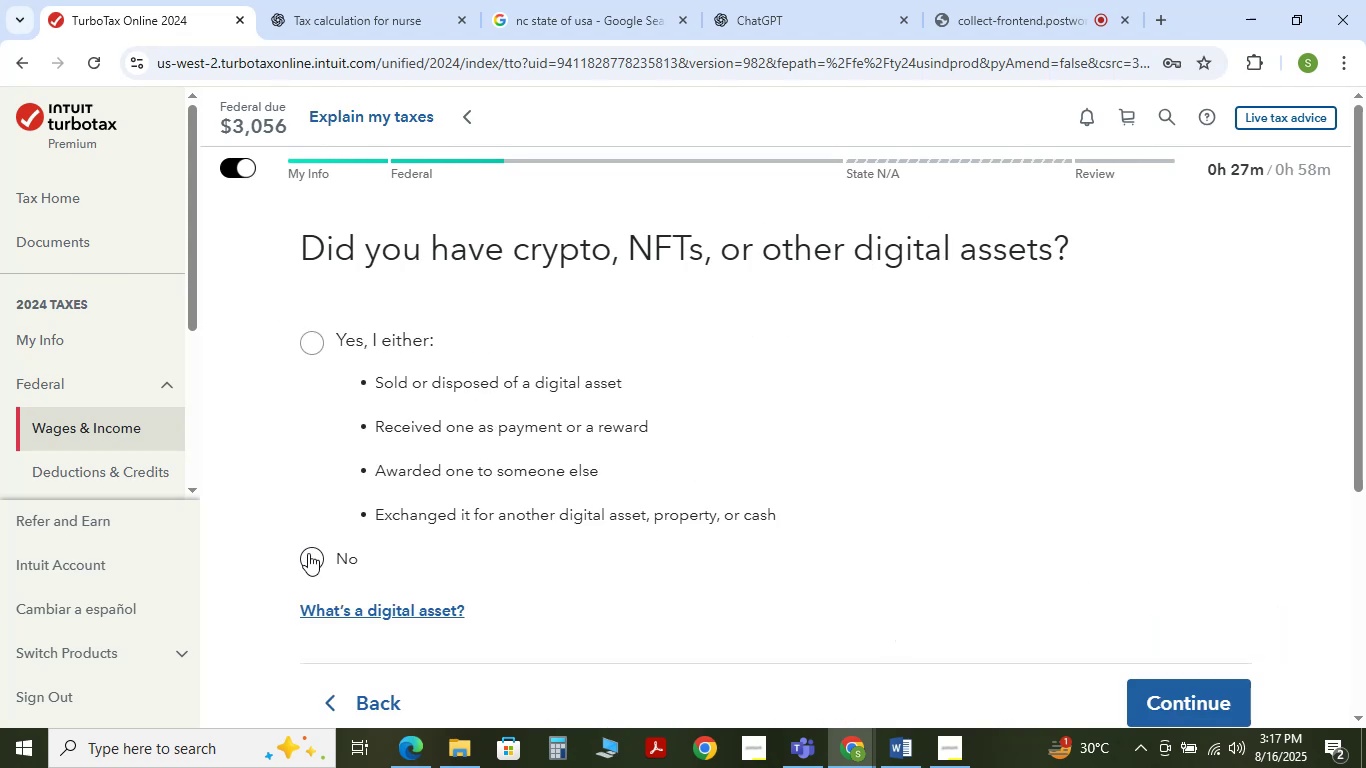 
wait(7.66)
 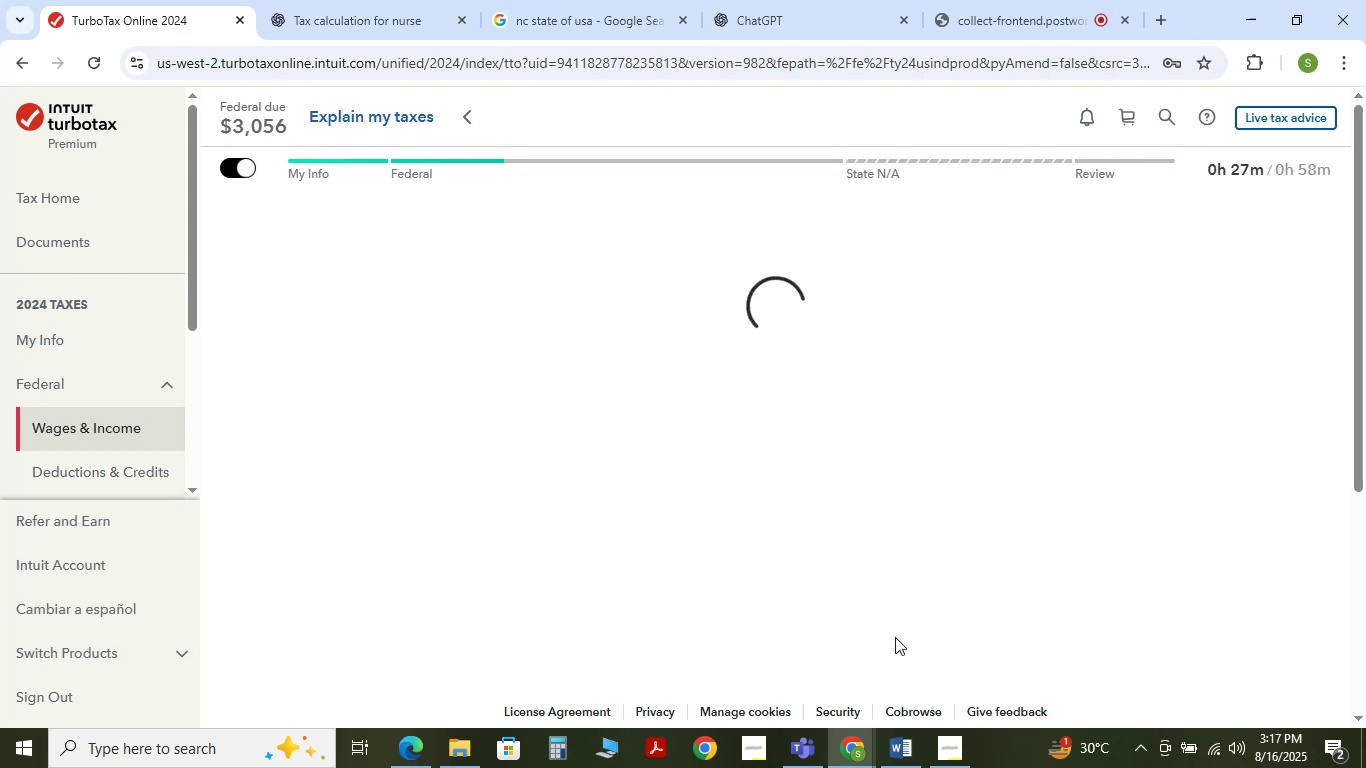 
left_click([1163, 687])
 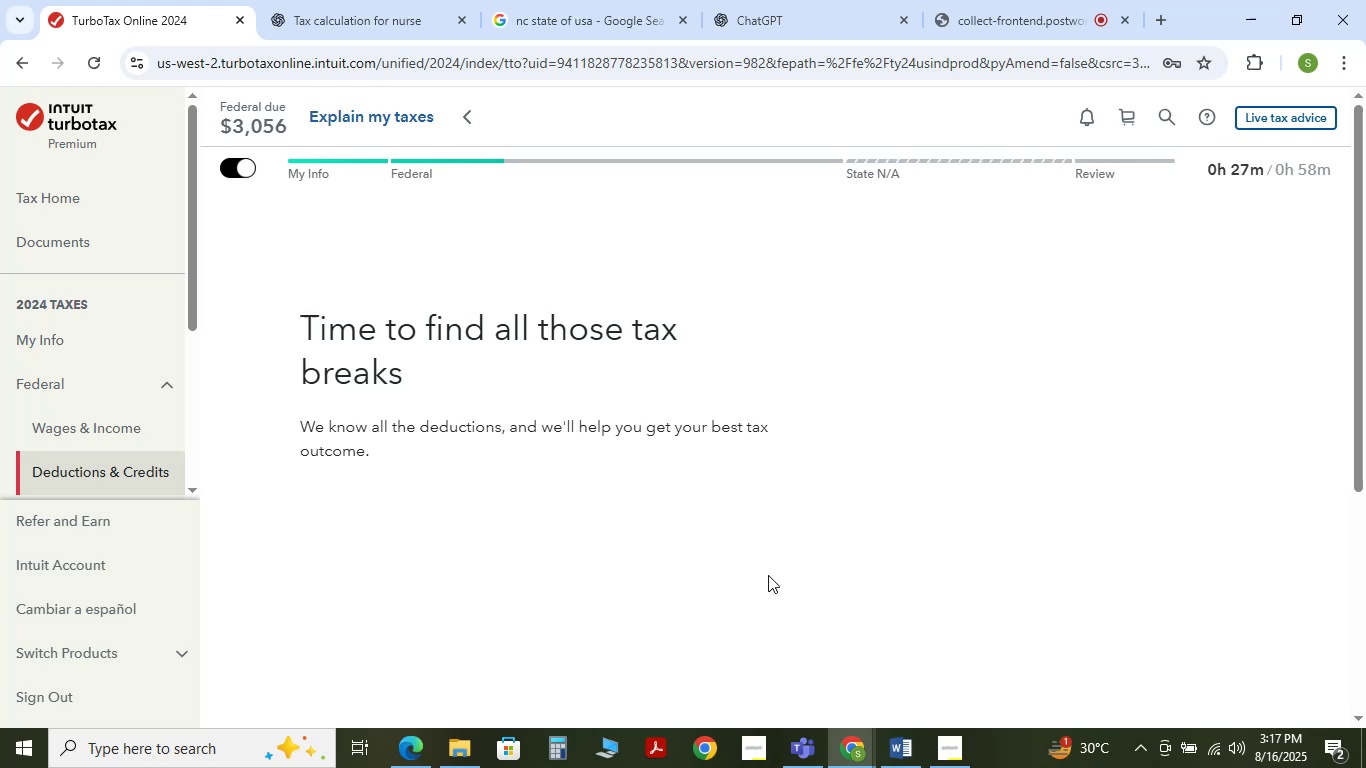 
scroll: coordinate [852, 521], scroll_direction: down, amount: 4.0
 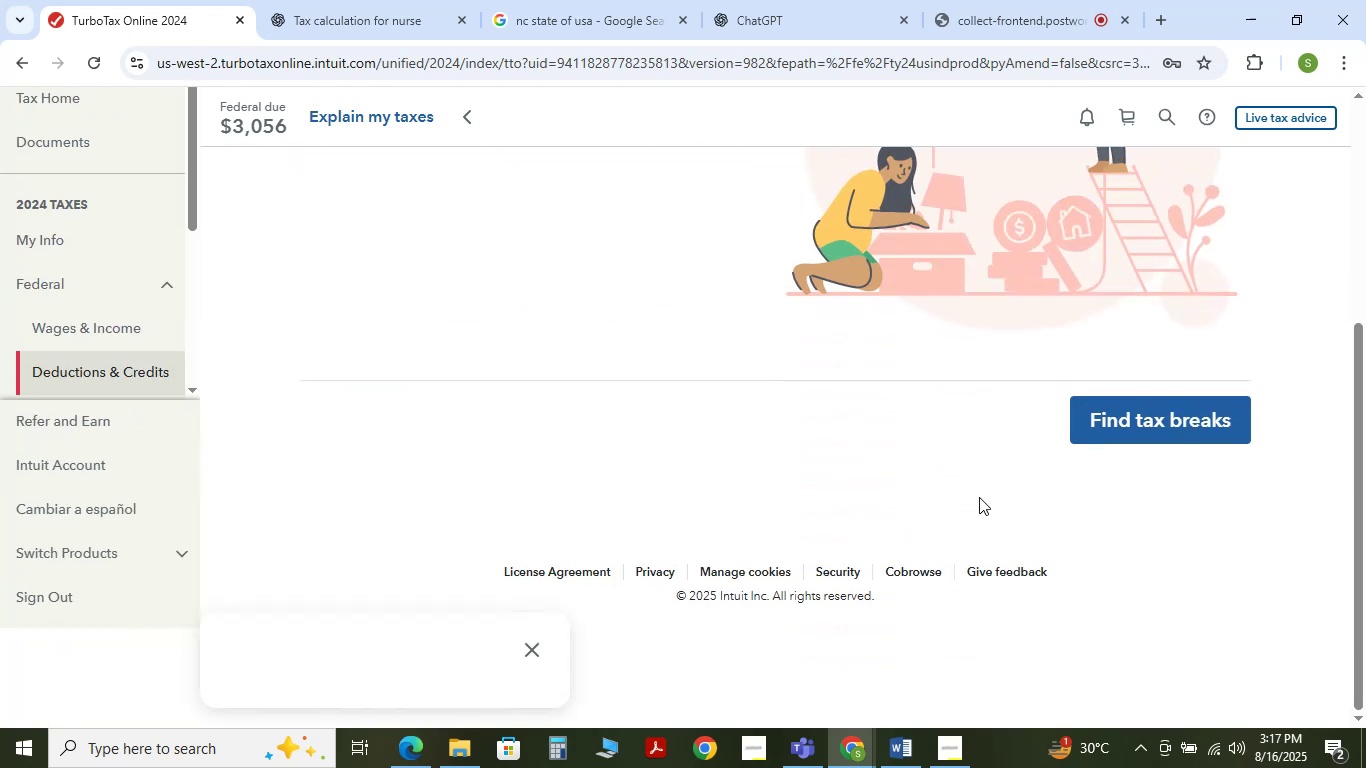 
scroll: coordinate [975, 501], scroll_direction: up, amount: 1.0
 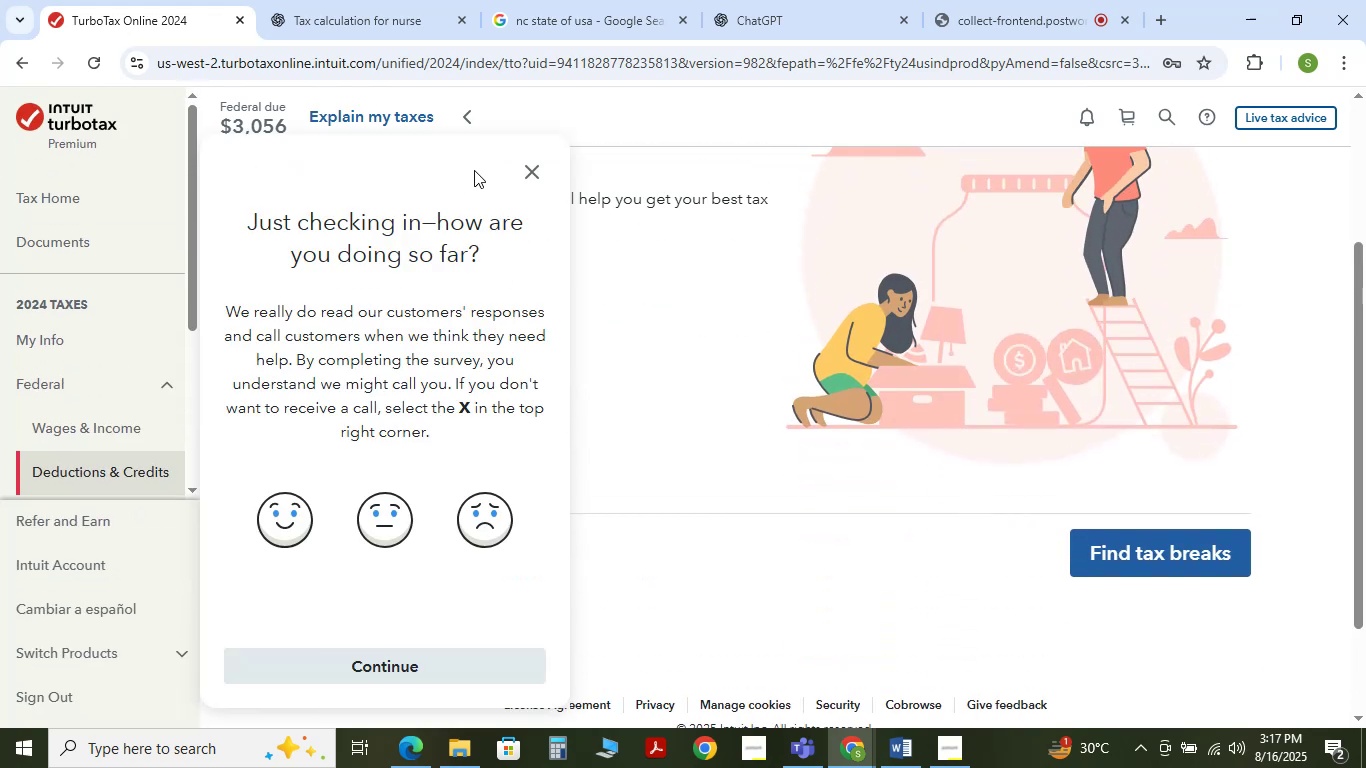 
left_click([536, 173])
 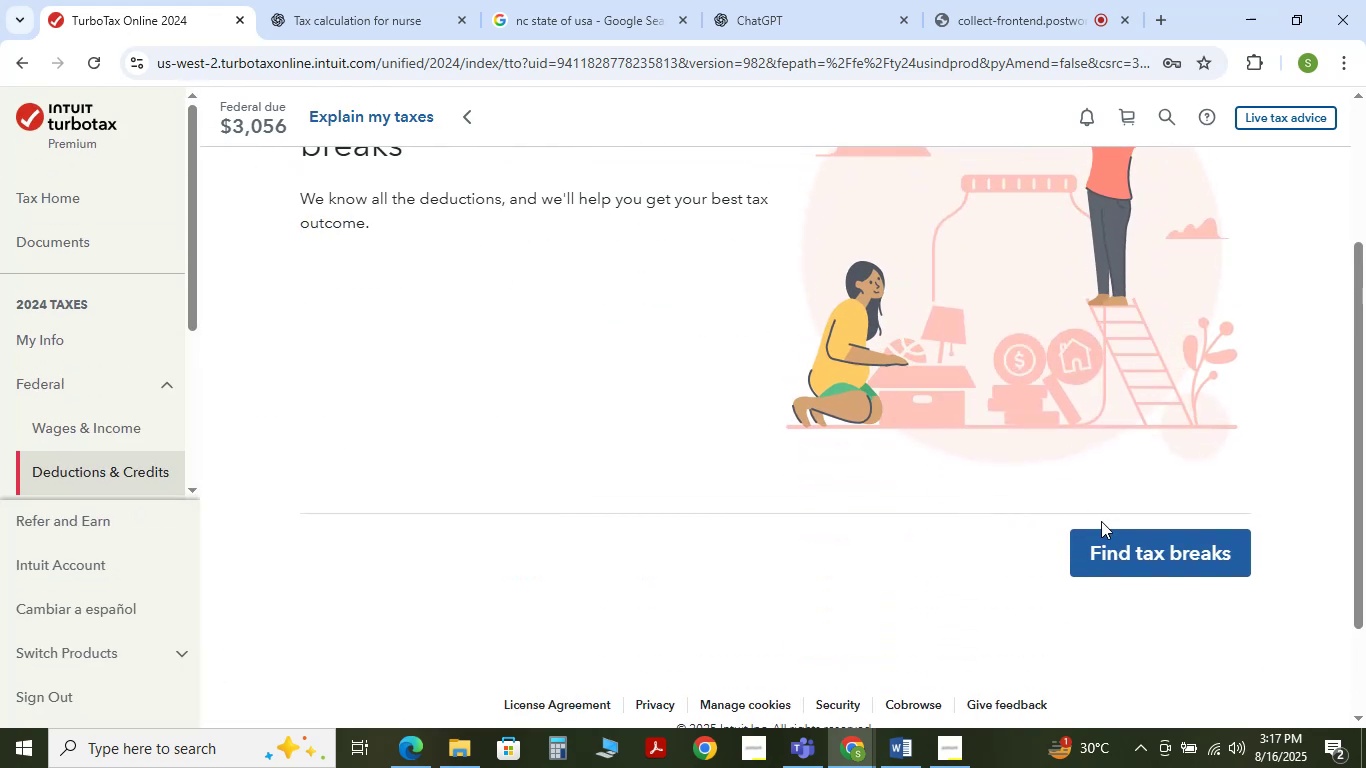 
left_click([1116, 528])
 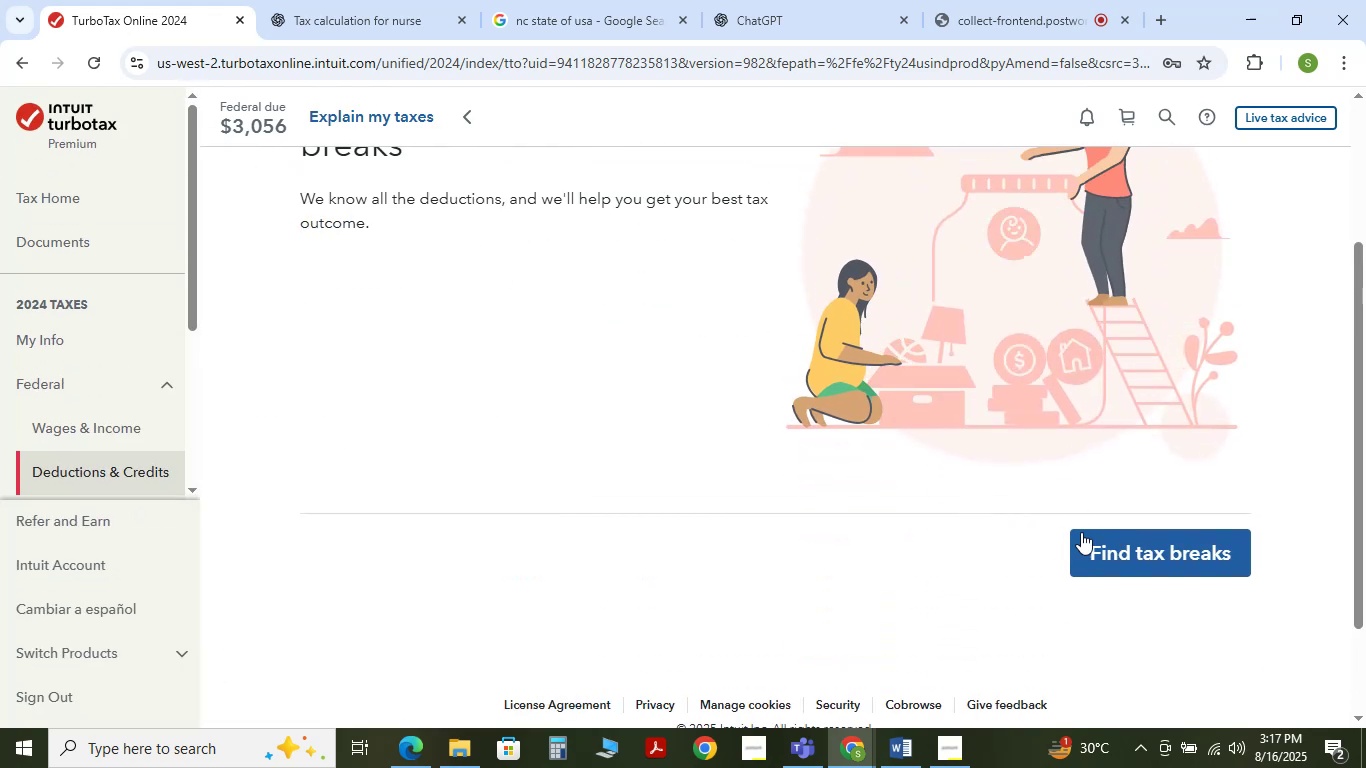 
left_click([1092, 532])
 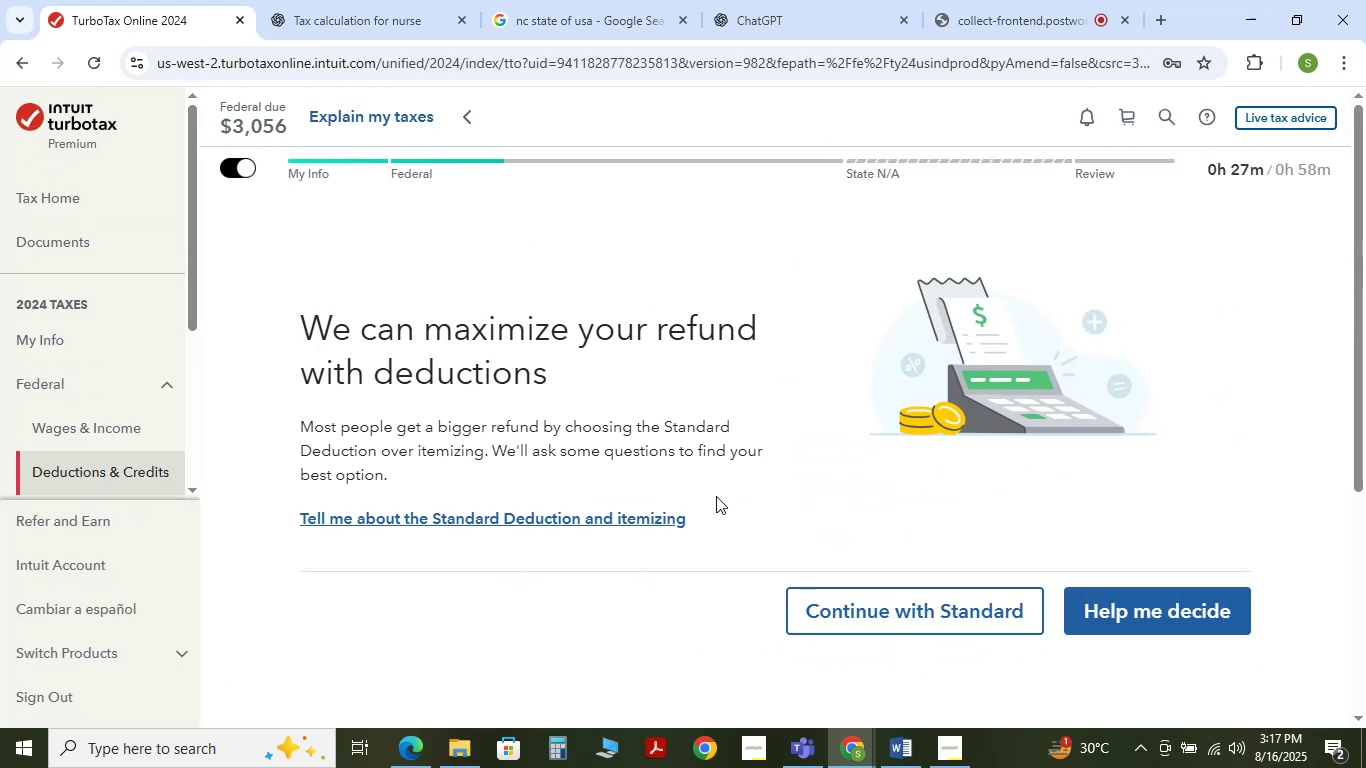 
left_click([874, 601])
 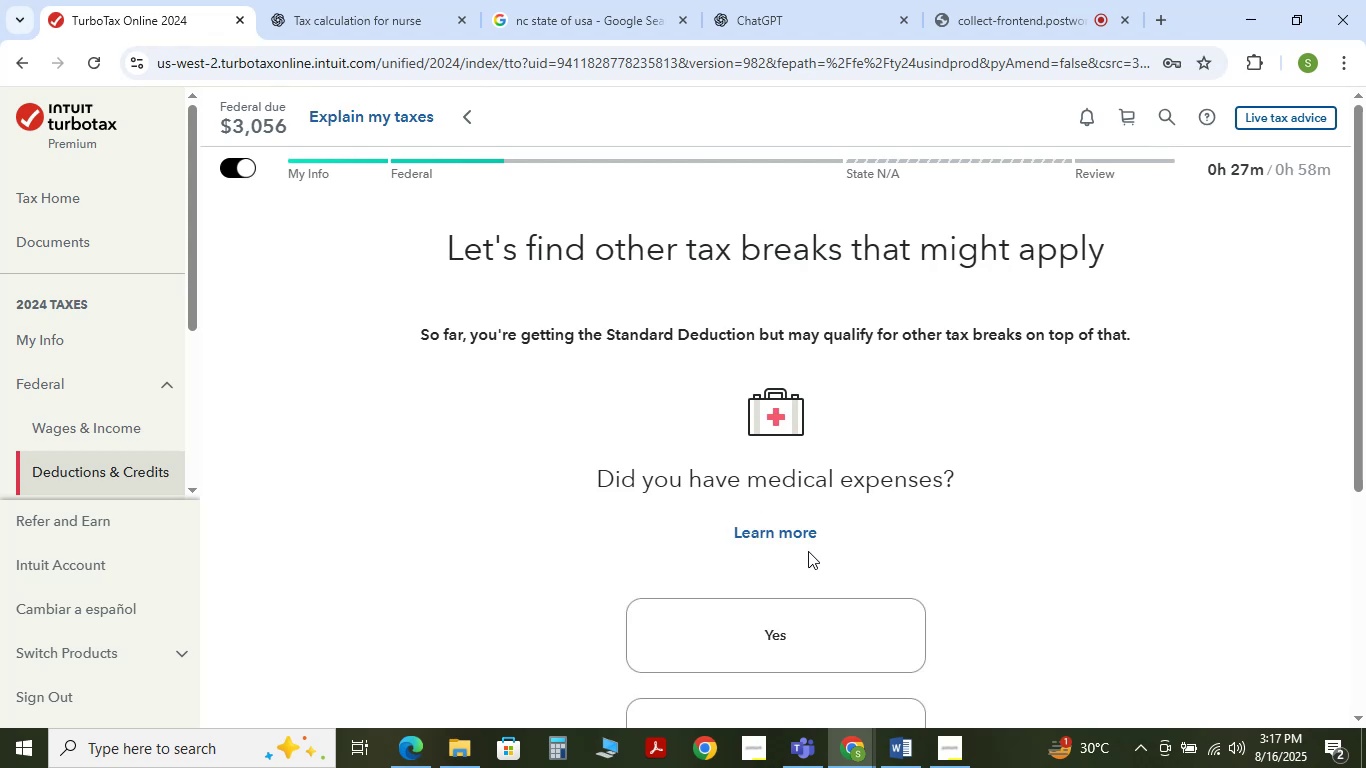 
scroll: coordinate [807, 506], scroll_direction: down, amount: 2.0
 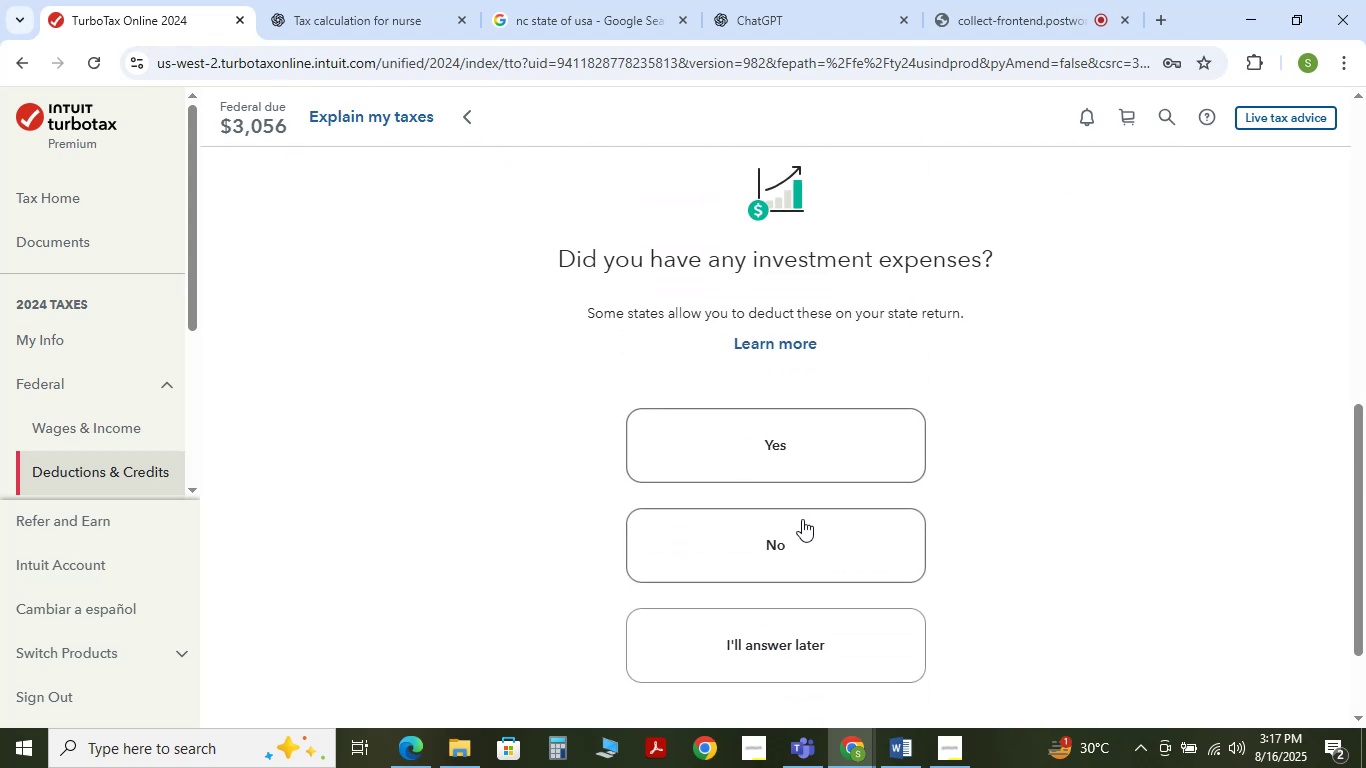 
left_click([802, 524])
 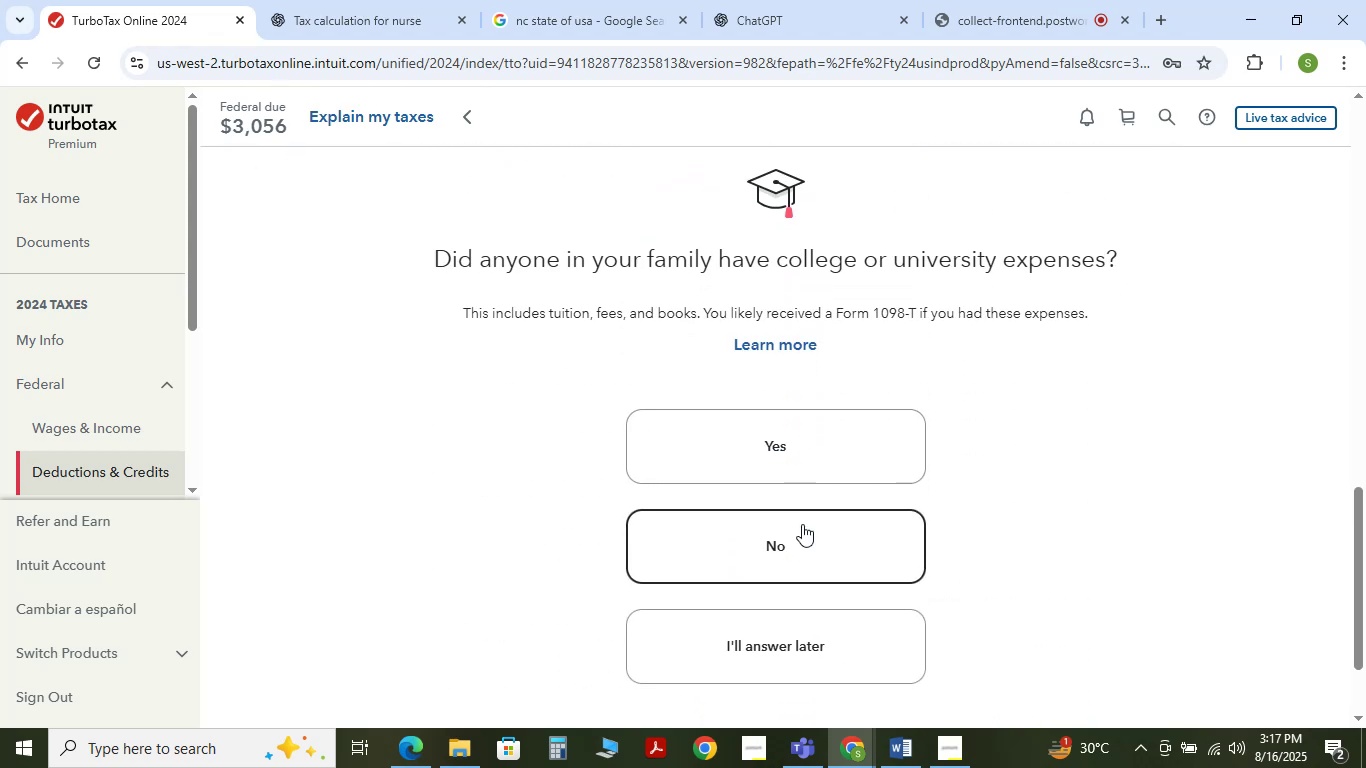 
left_click([802, 524])
 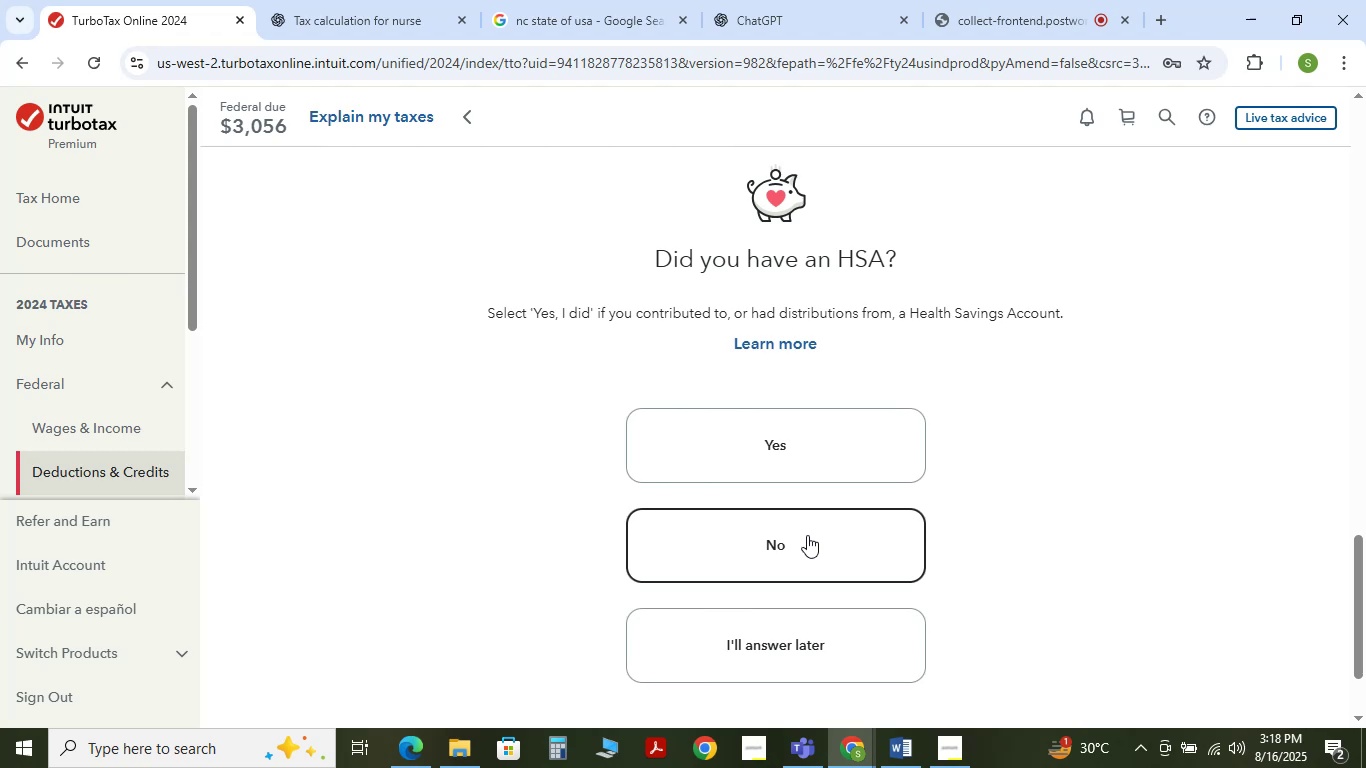 
wait(24.39)
 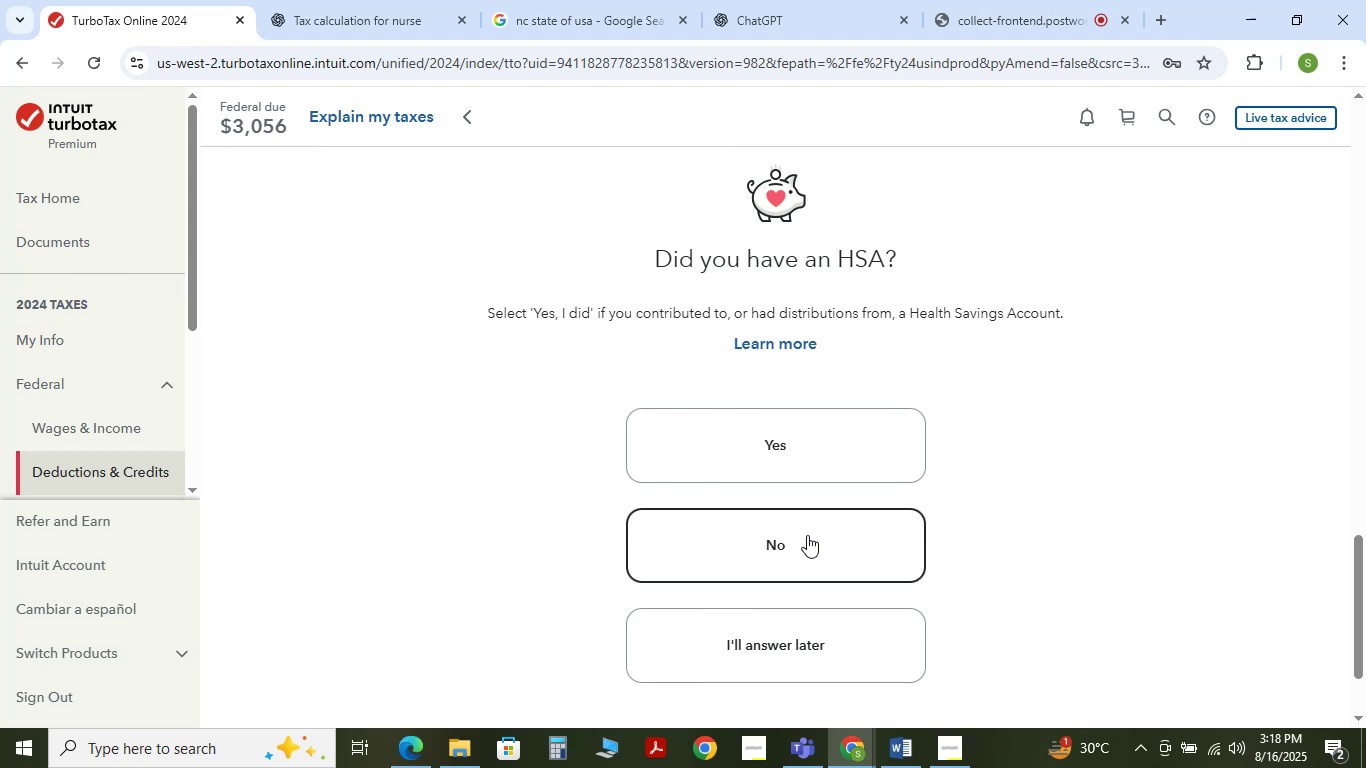 
left_click([807, 535])
 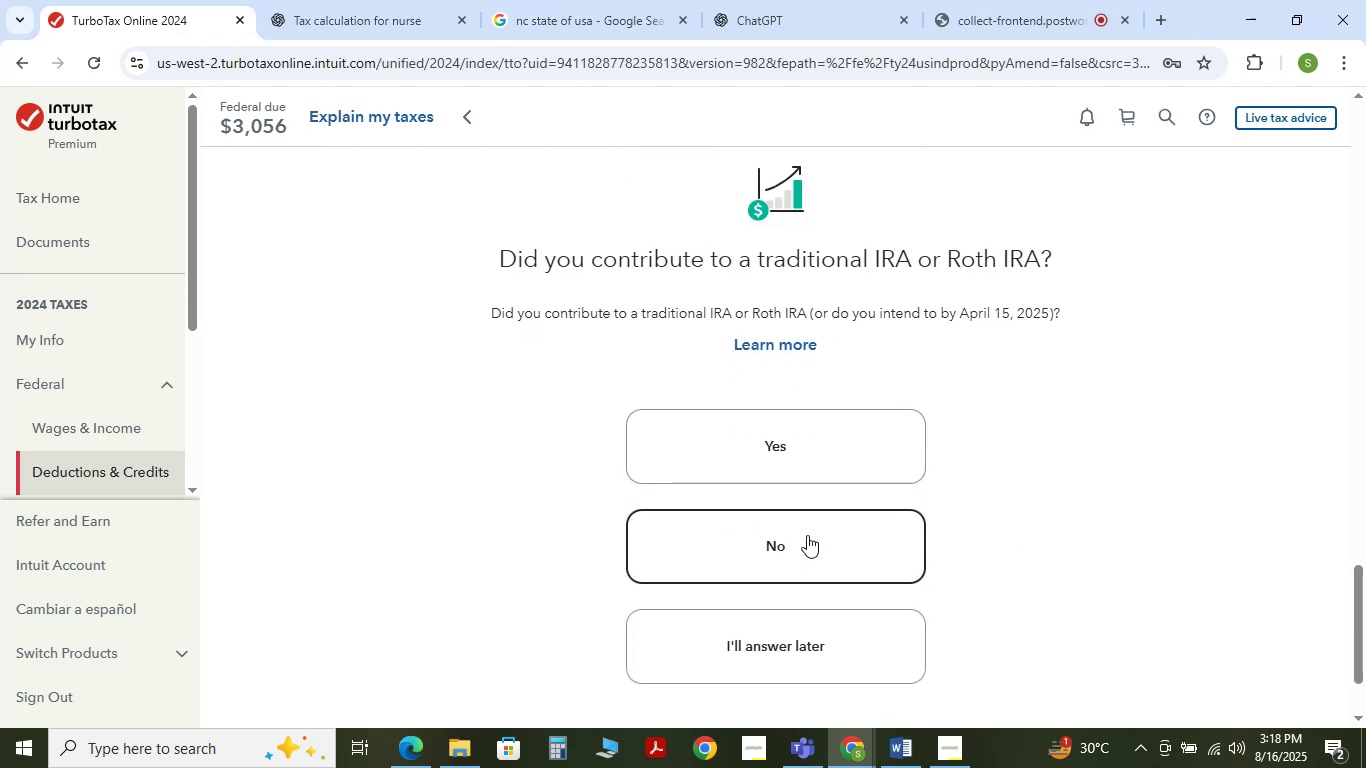 
left_click([807, 535])
 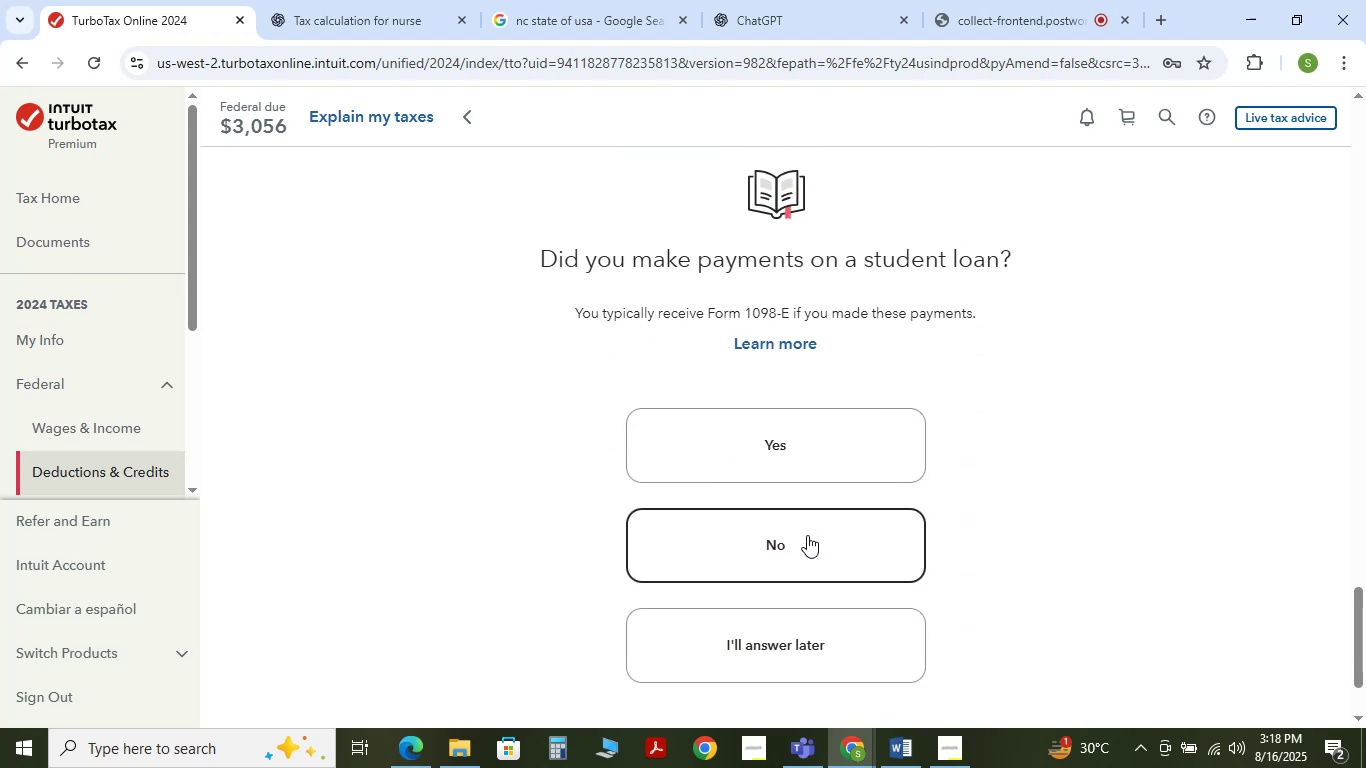 
left_click([807, 535])
 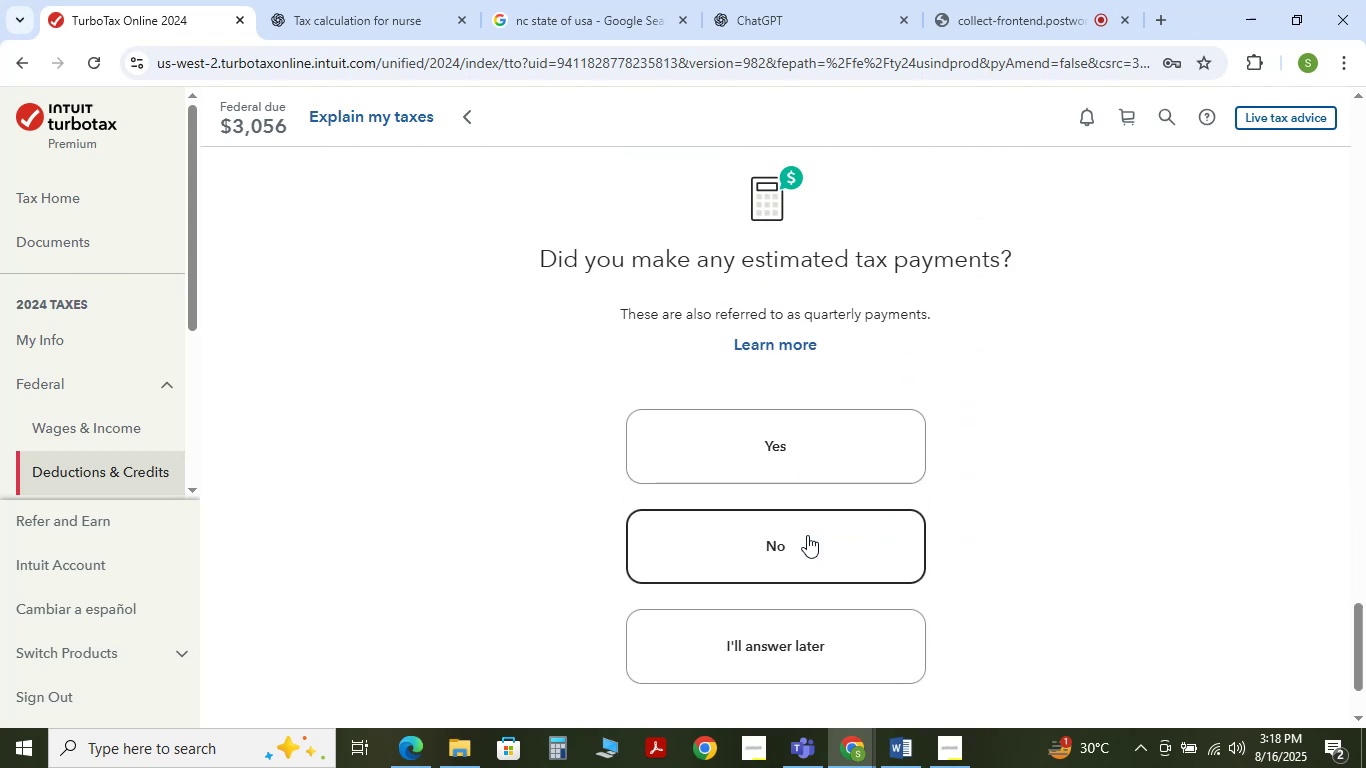 
left_click([807, 535])
 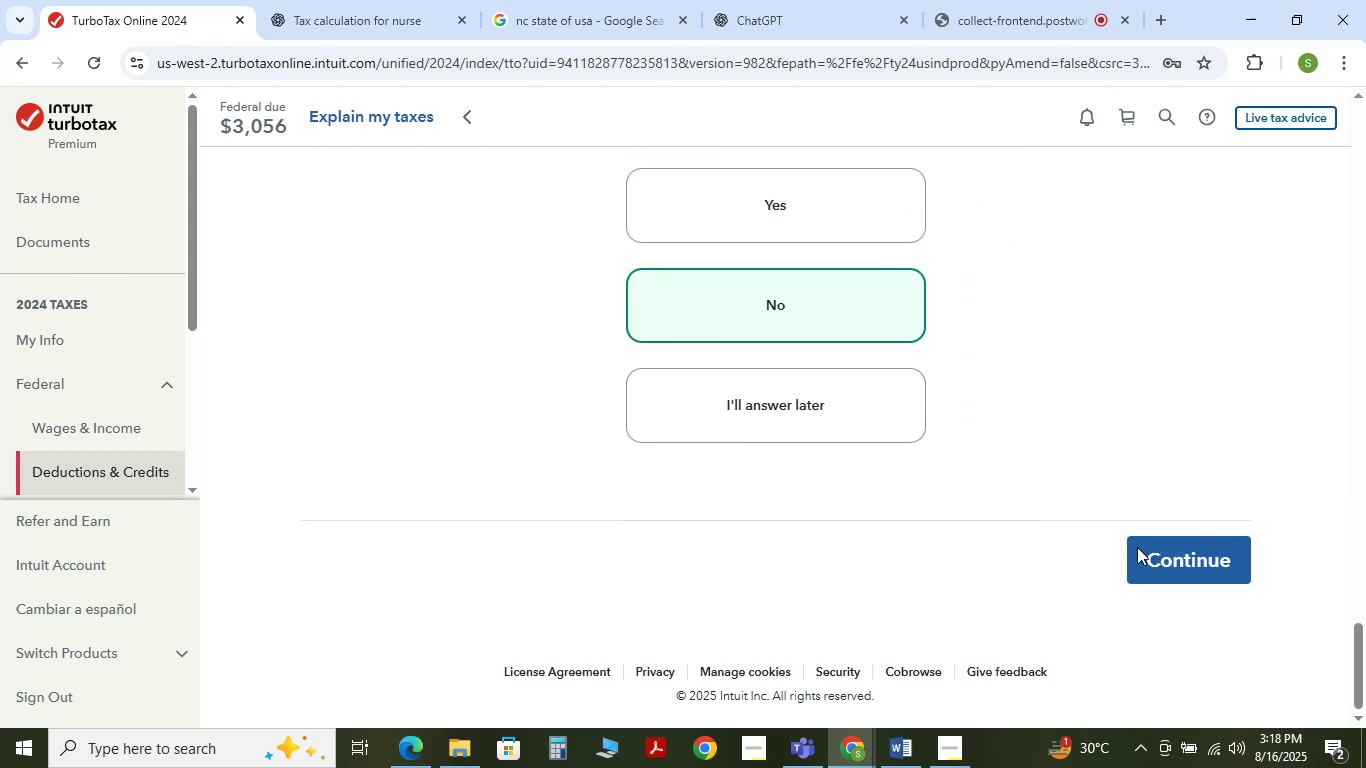 
left_click([1161, 547])
 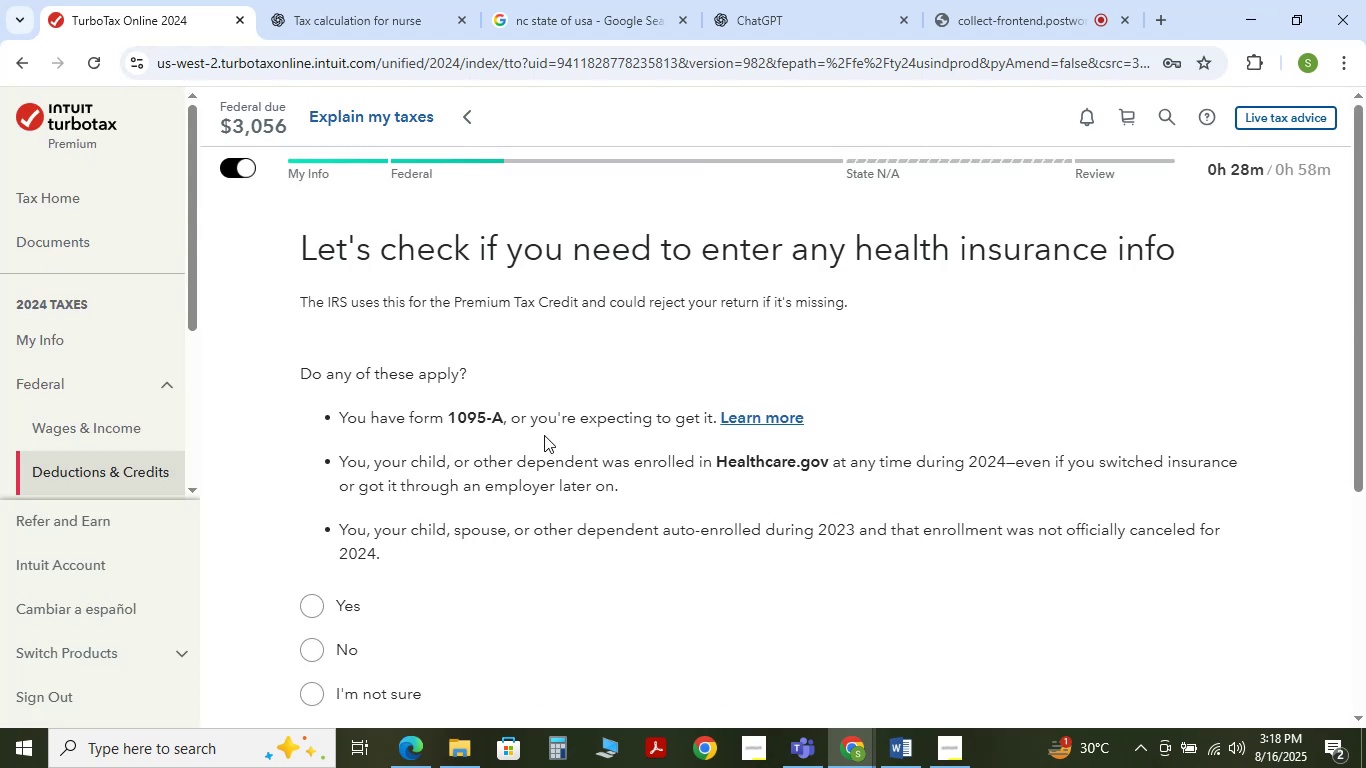 
wait(6.07)
 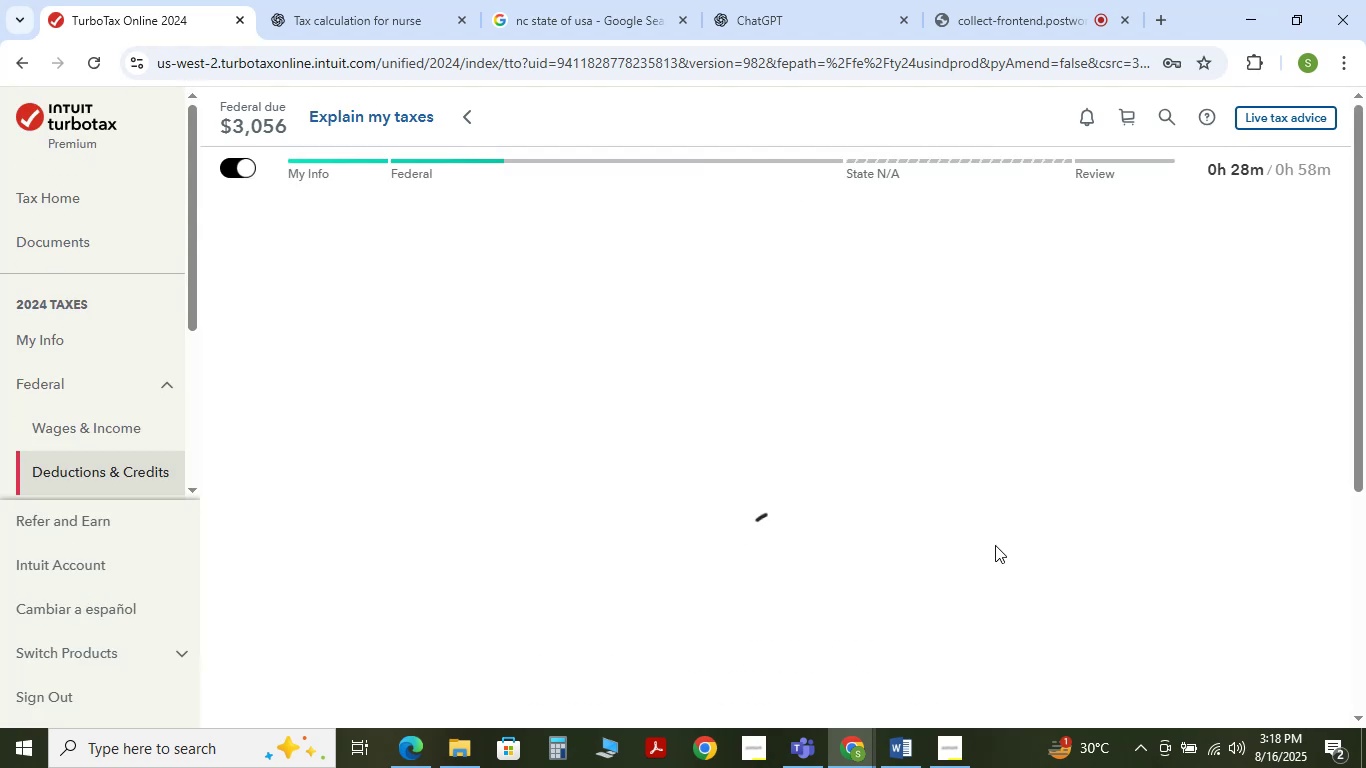 
left_click([311, 651])
 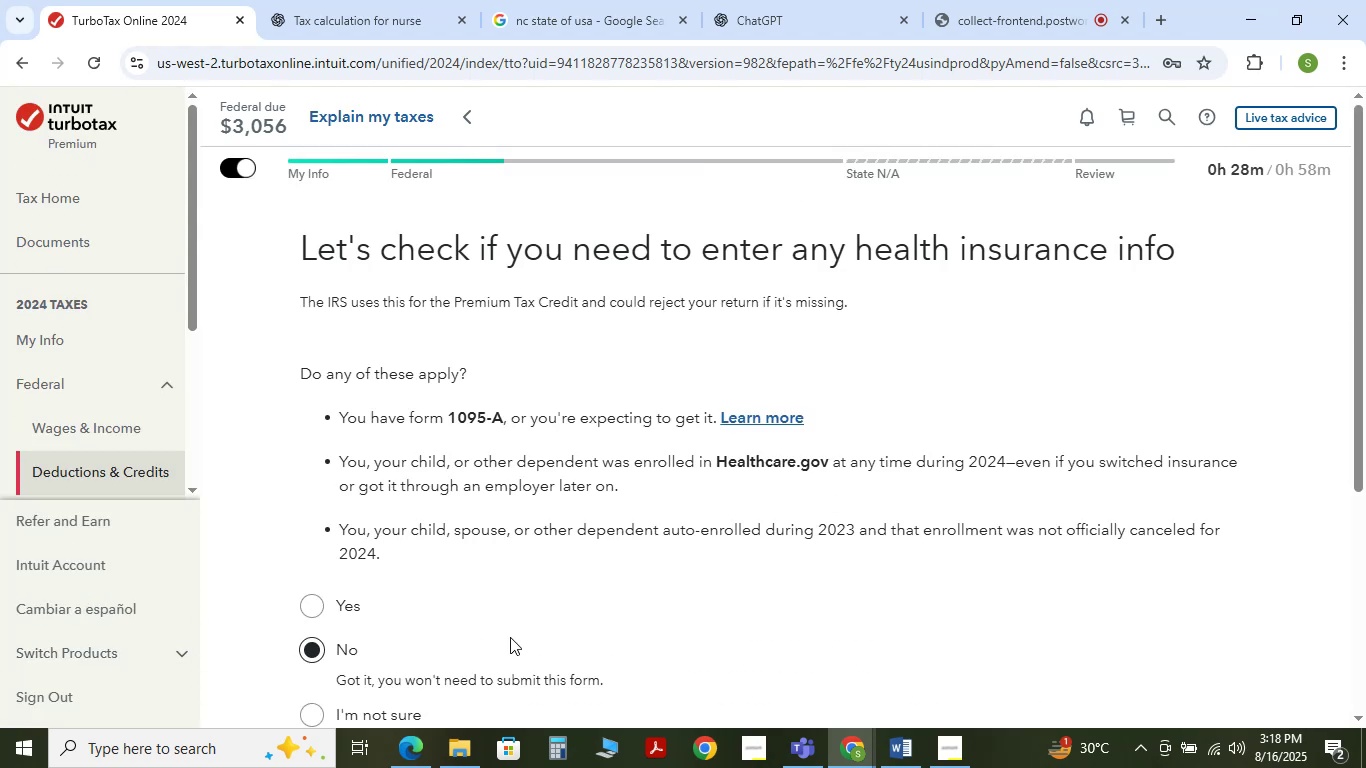 
scroll: coordinate [637, 640], scroll_direction: down, amount: 2.0
 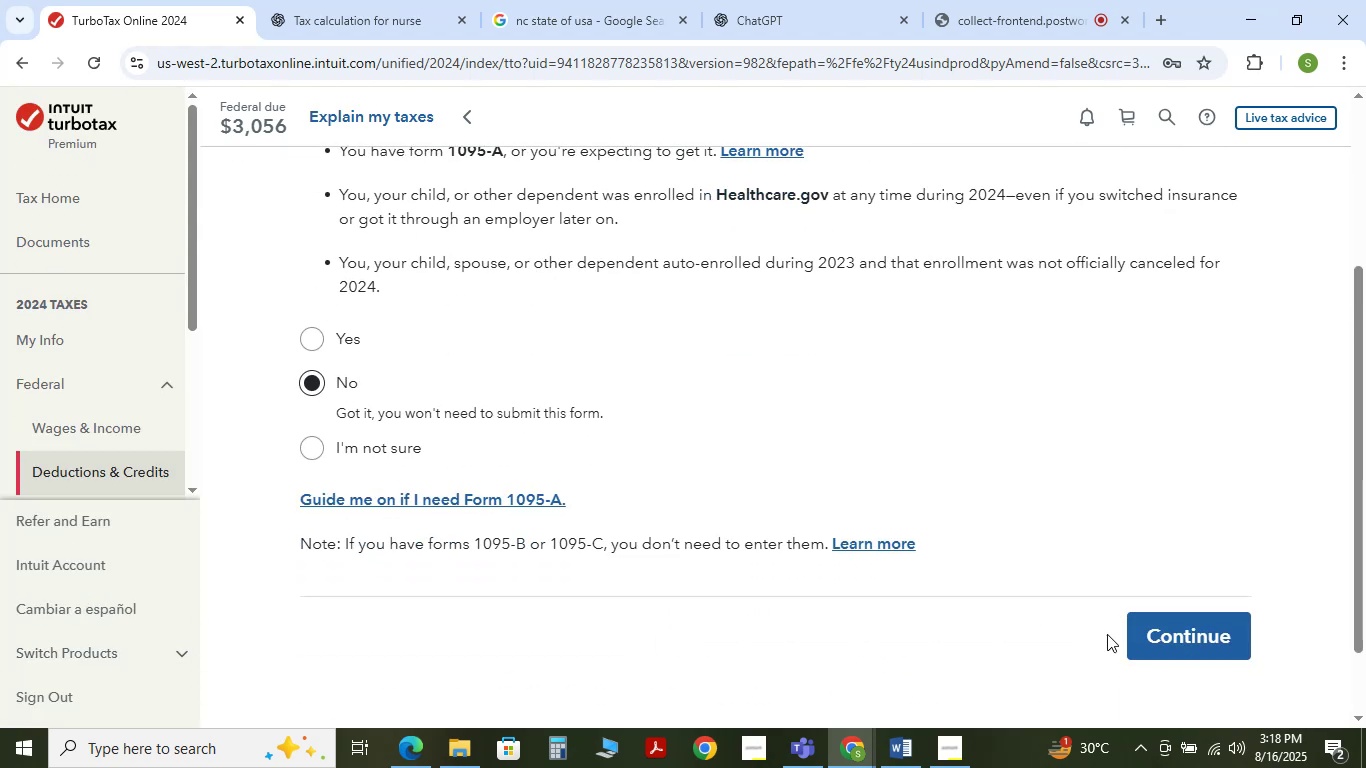 
left_click([1184, 636])
 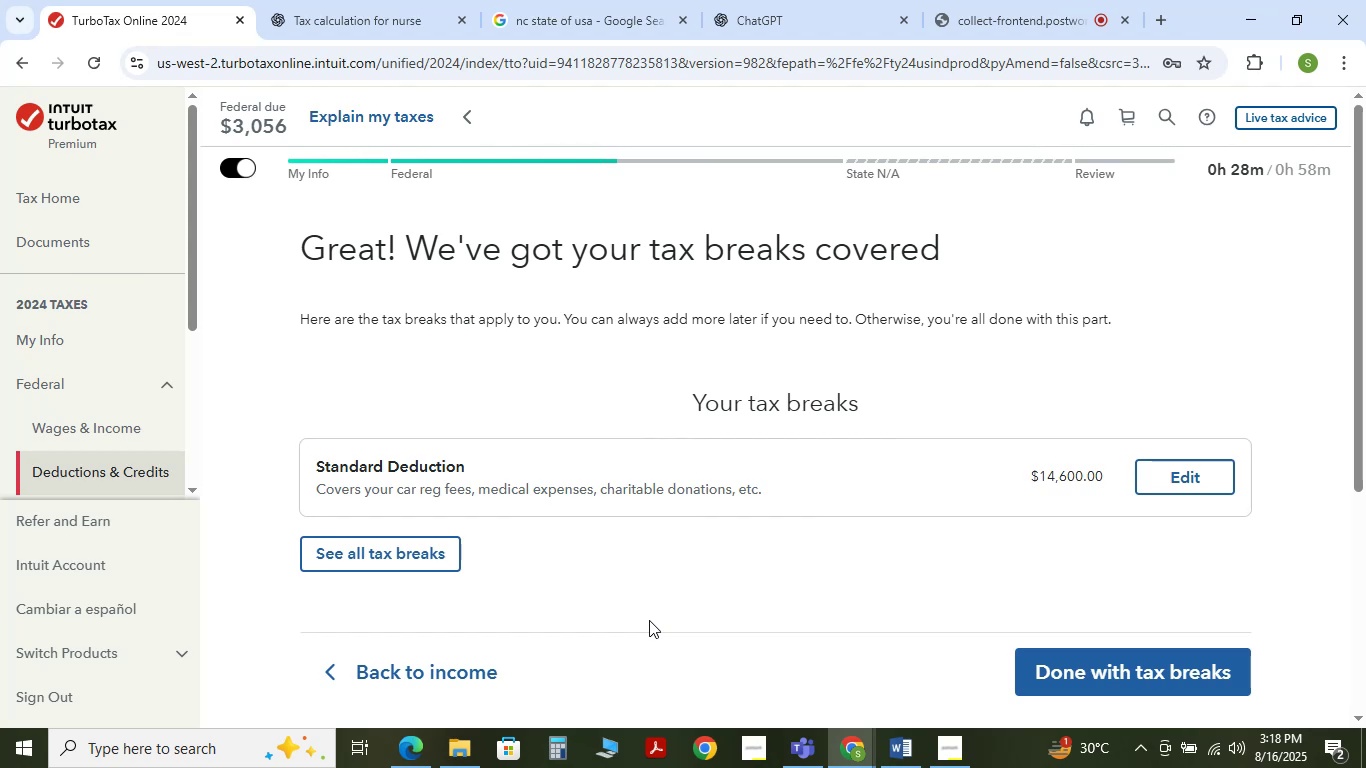 
scroll: coordinate [991, 623], scroll_direction: down, amount: 1.0
 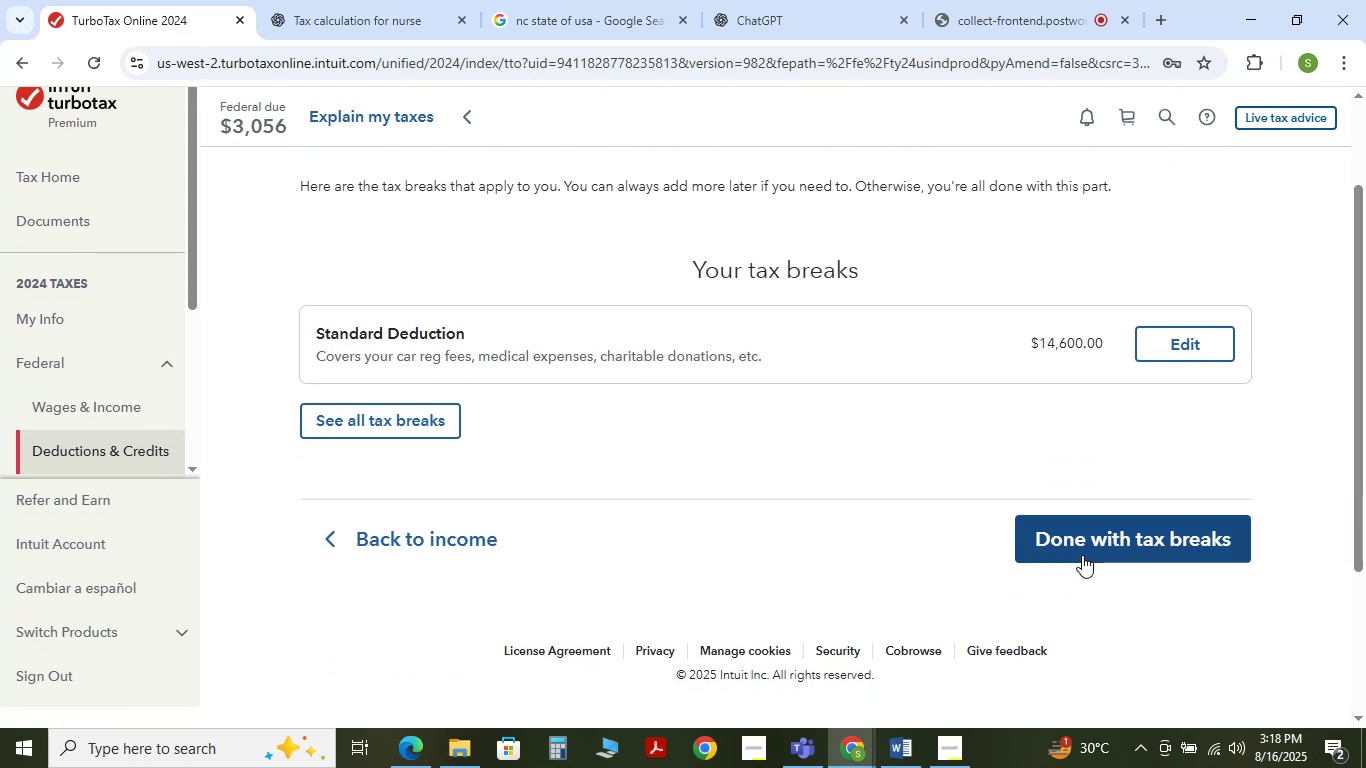 
left_click([1086, 553])
 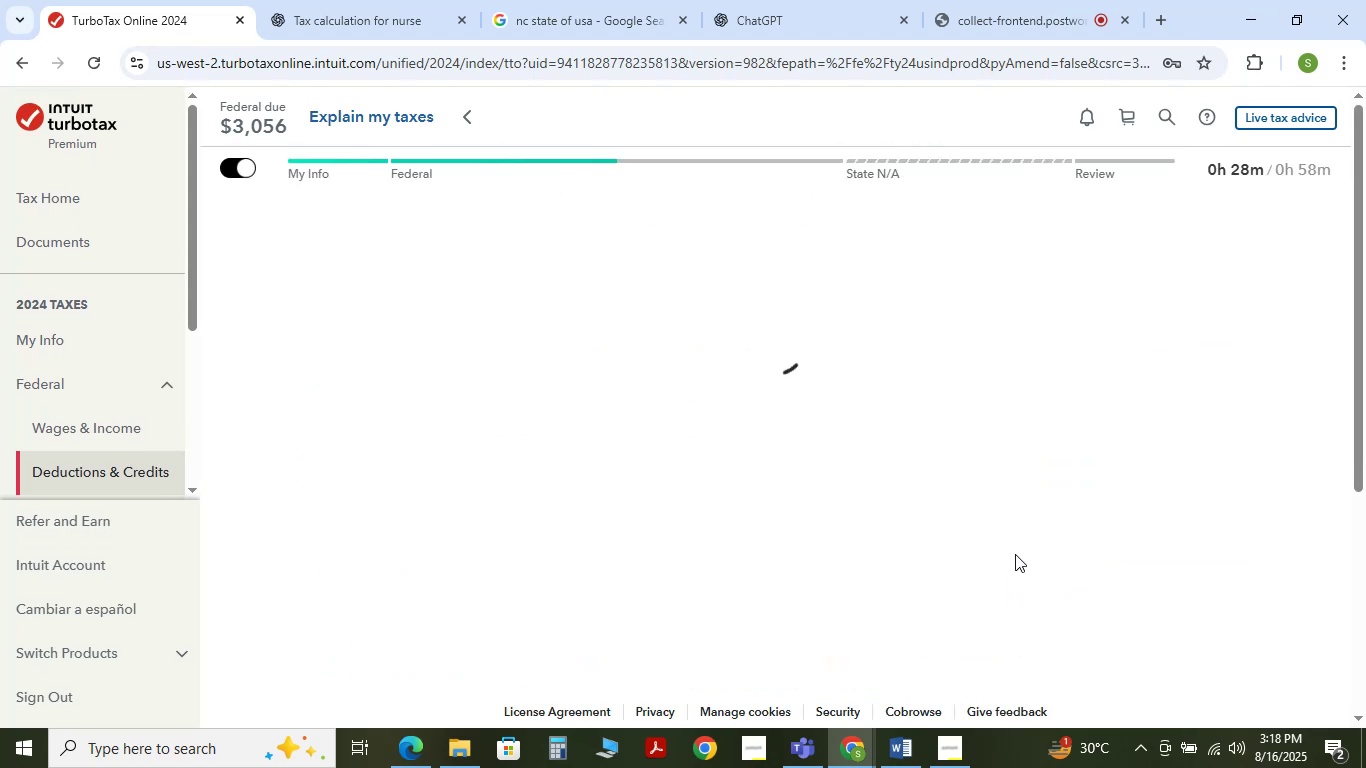 
mouse_move([986, 564])
 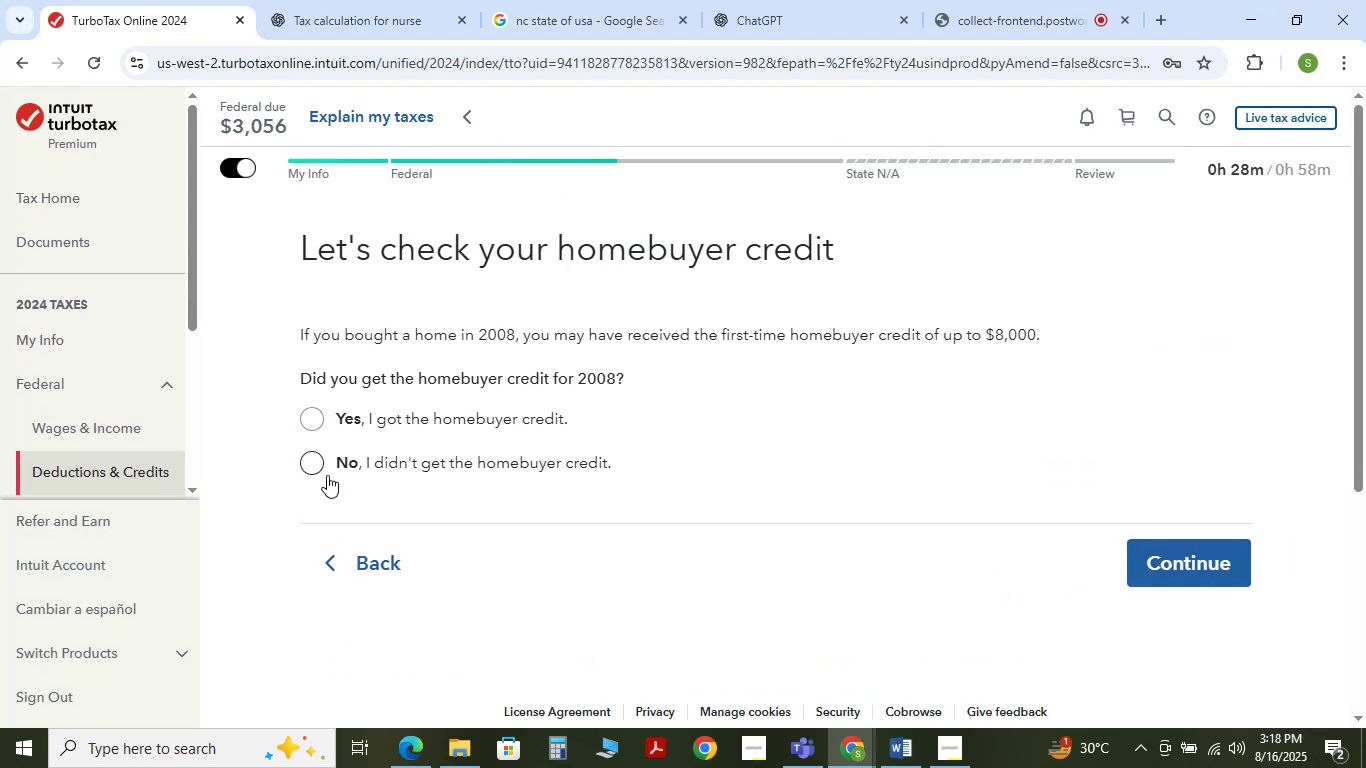 
left_click([309, 463])
 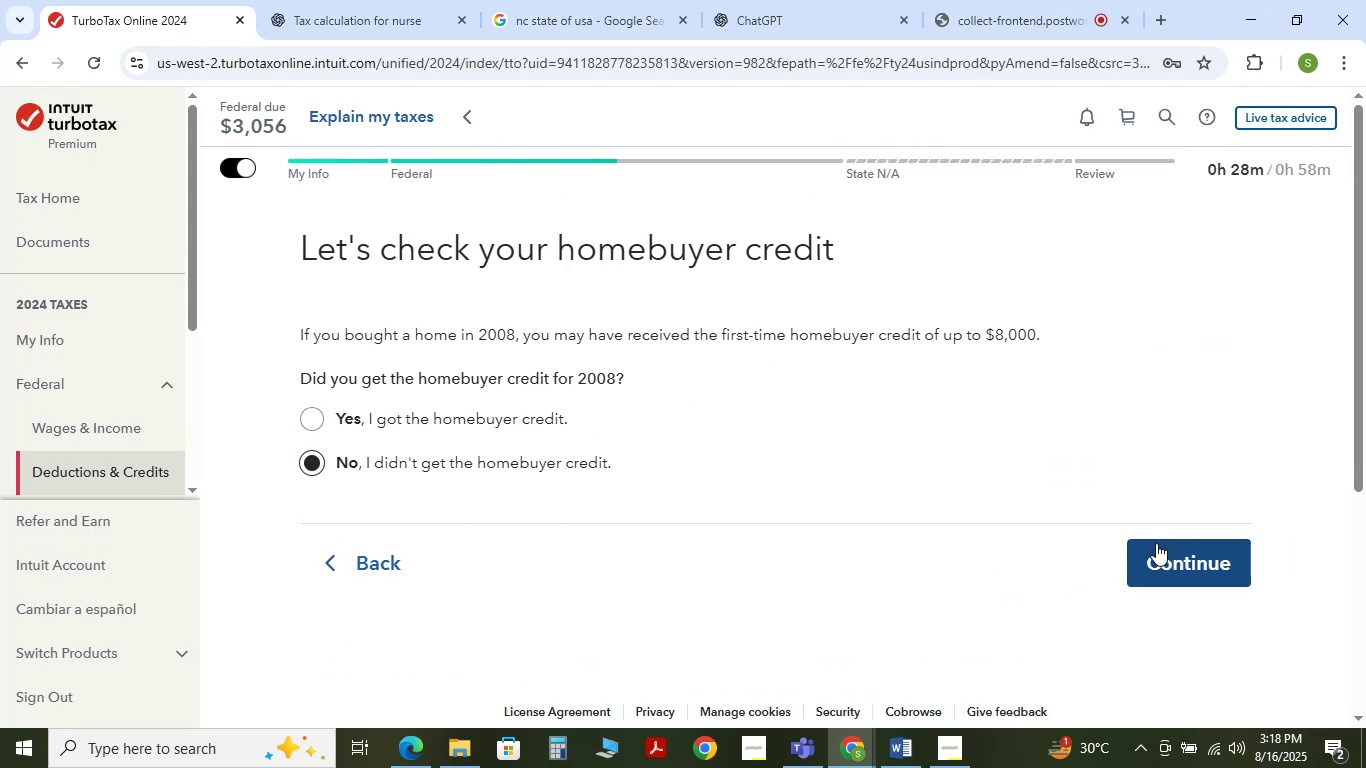 
left_click([1162, 543])
 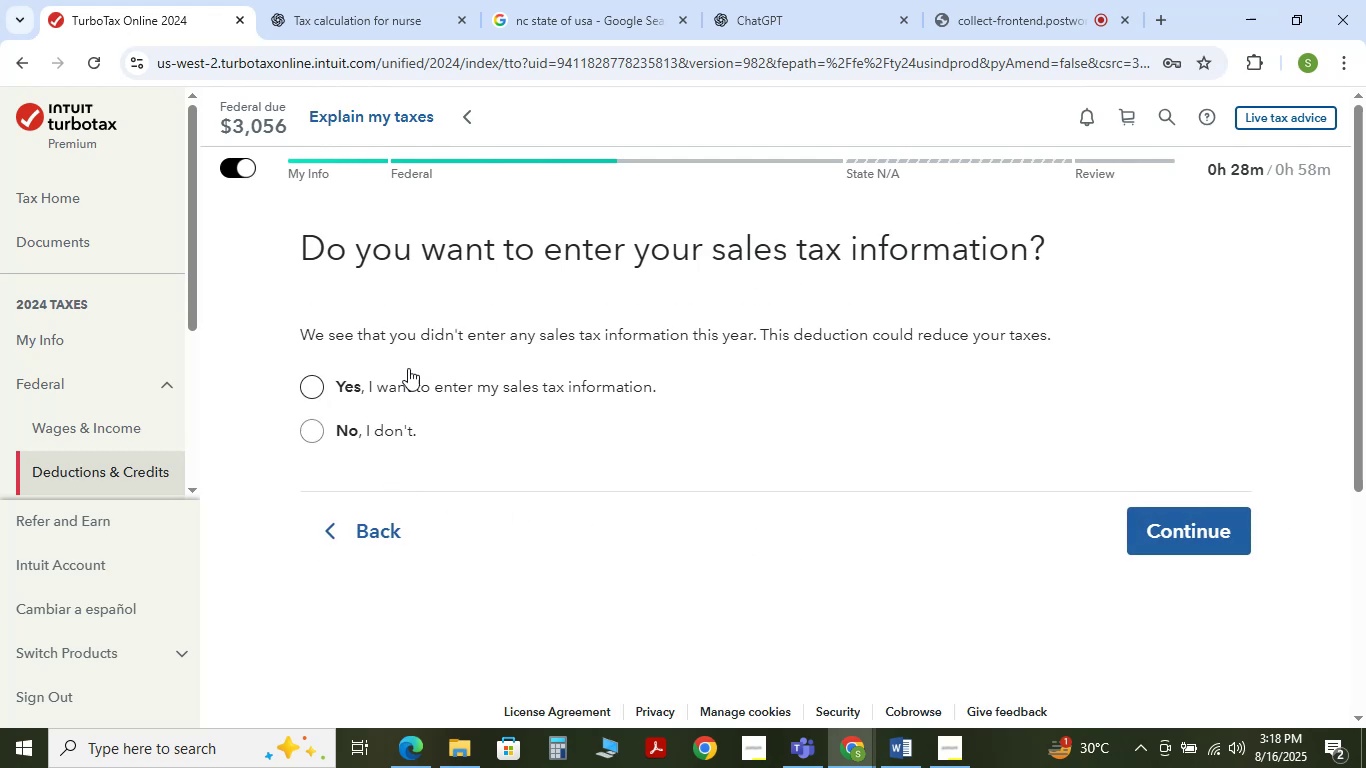 
wait(5.23)
 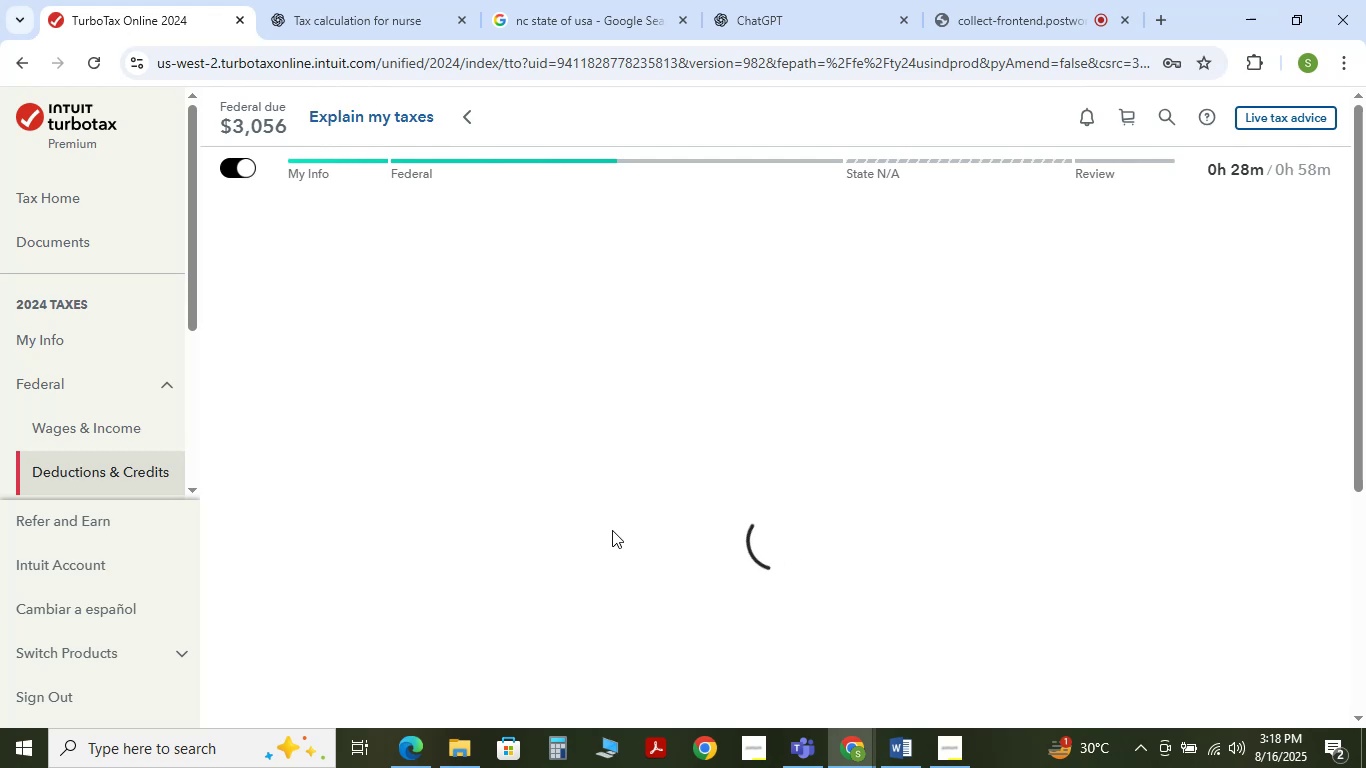 
left_click([309, 425])
 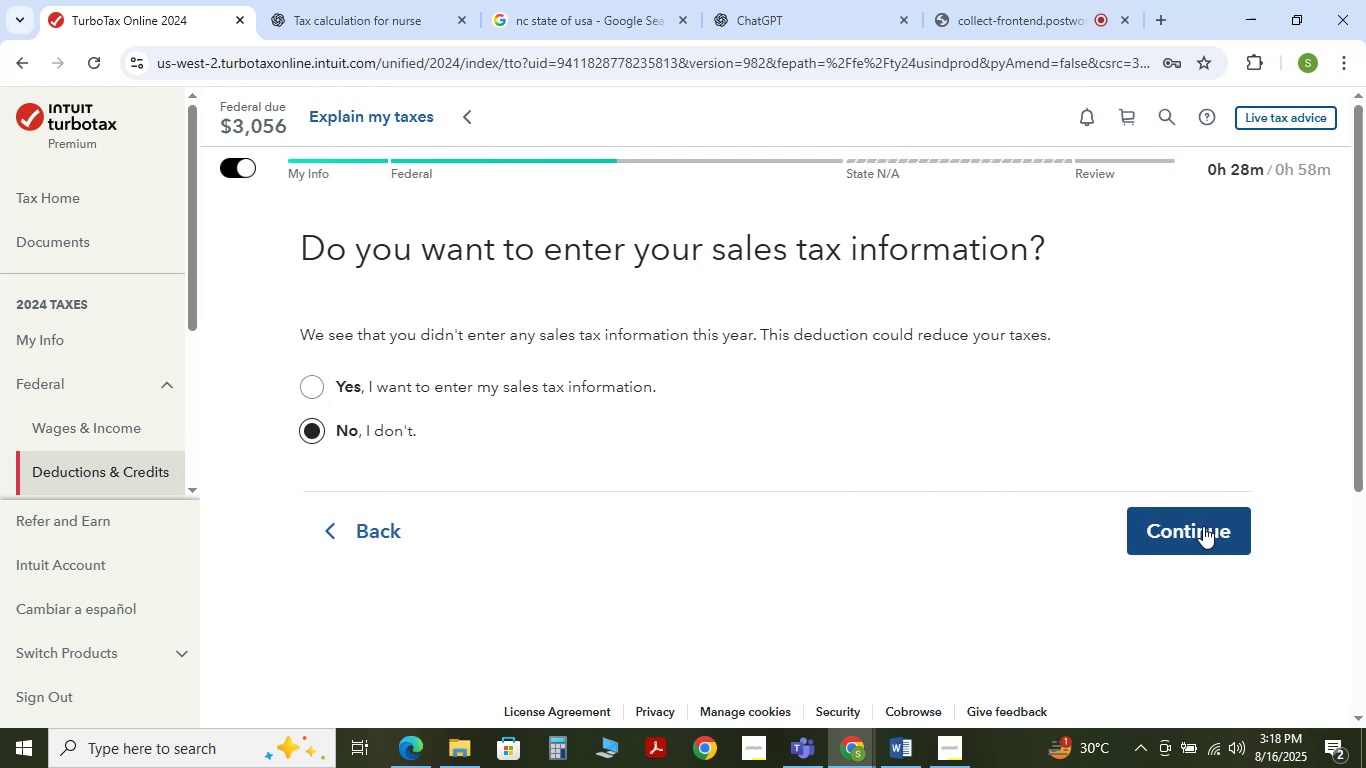 
left_click([1203, 526])
 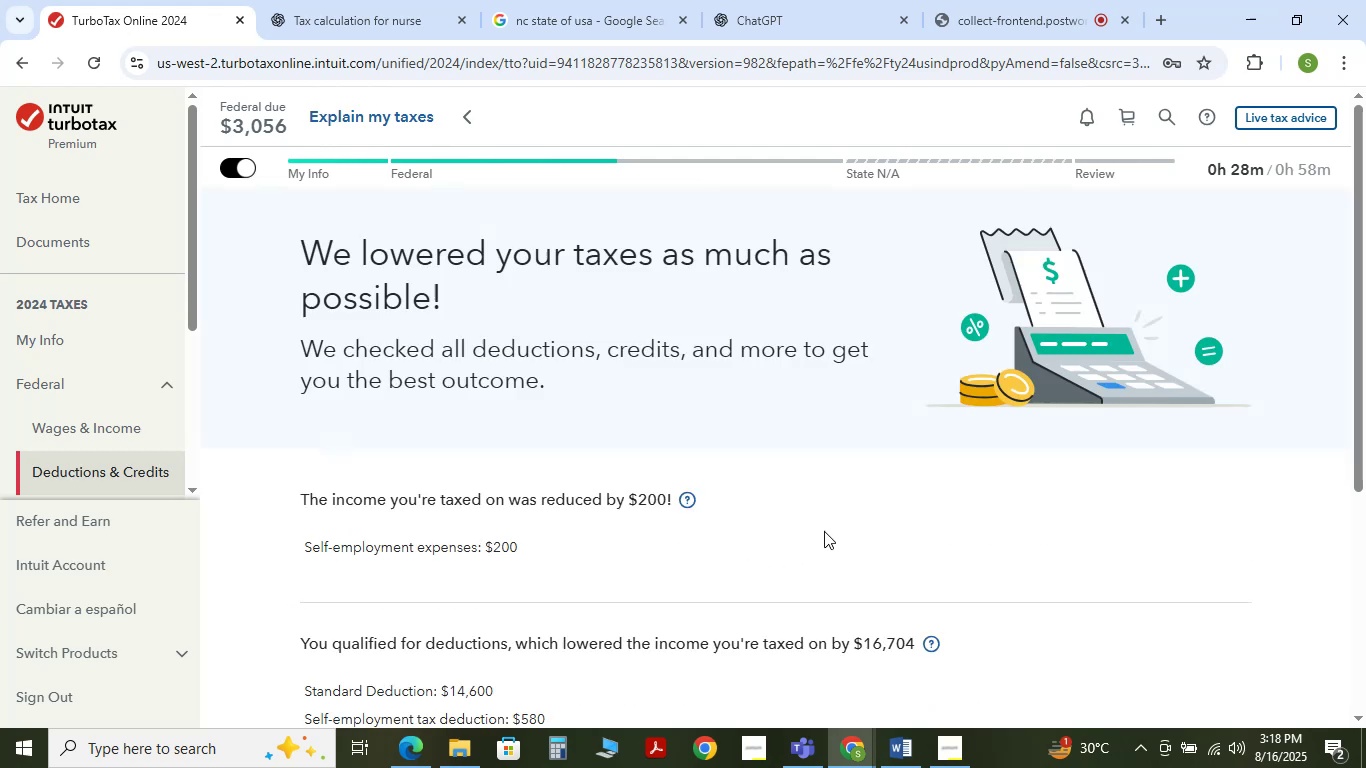 
scroll: coordinate [824, 531], scroll_direction: down, amount: 4.0
 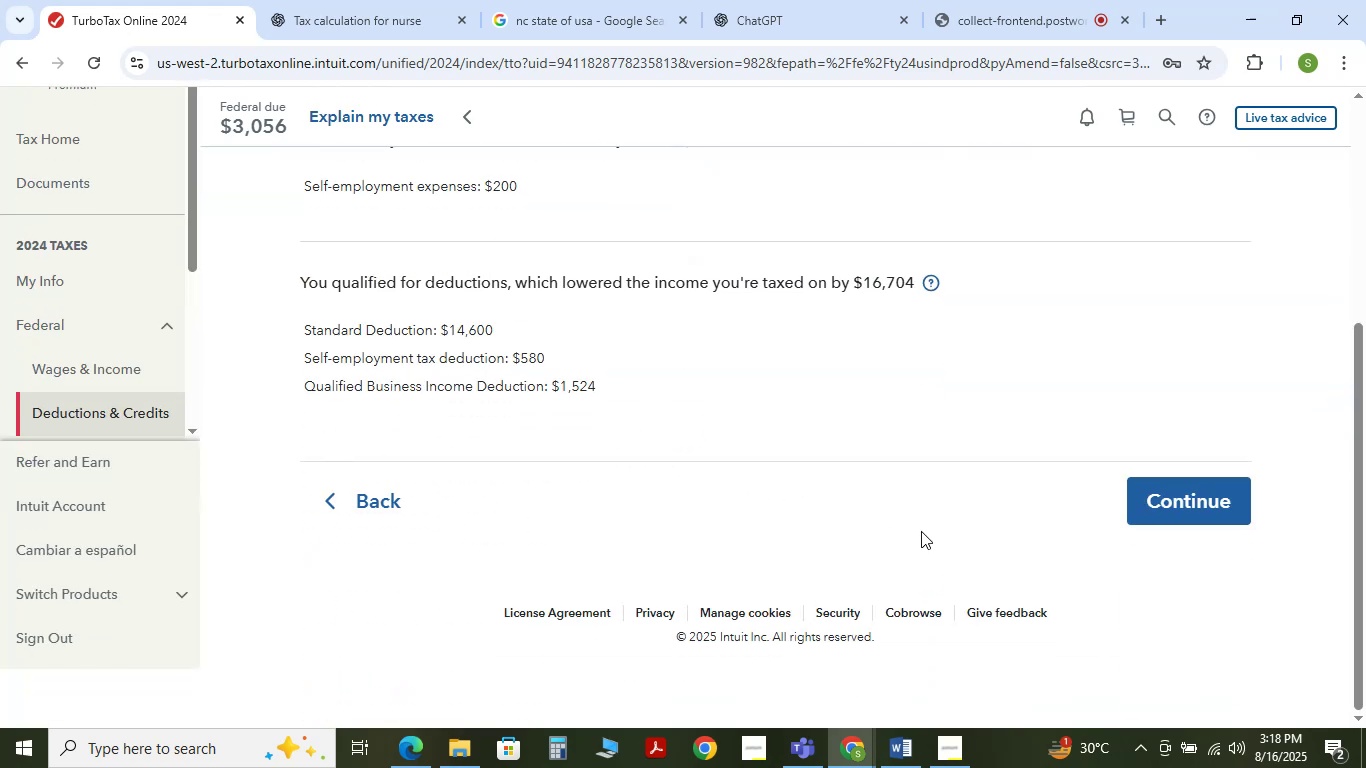 
scroll: coordinate [906, 533], scroll_direction: up, amount: 2.0
 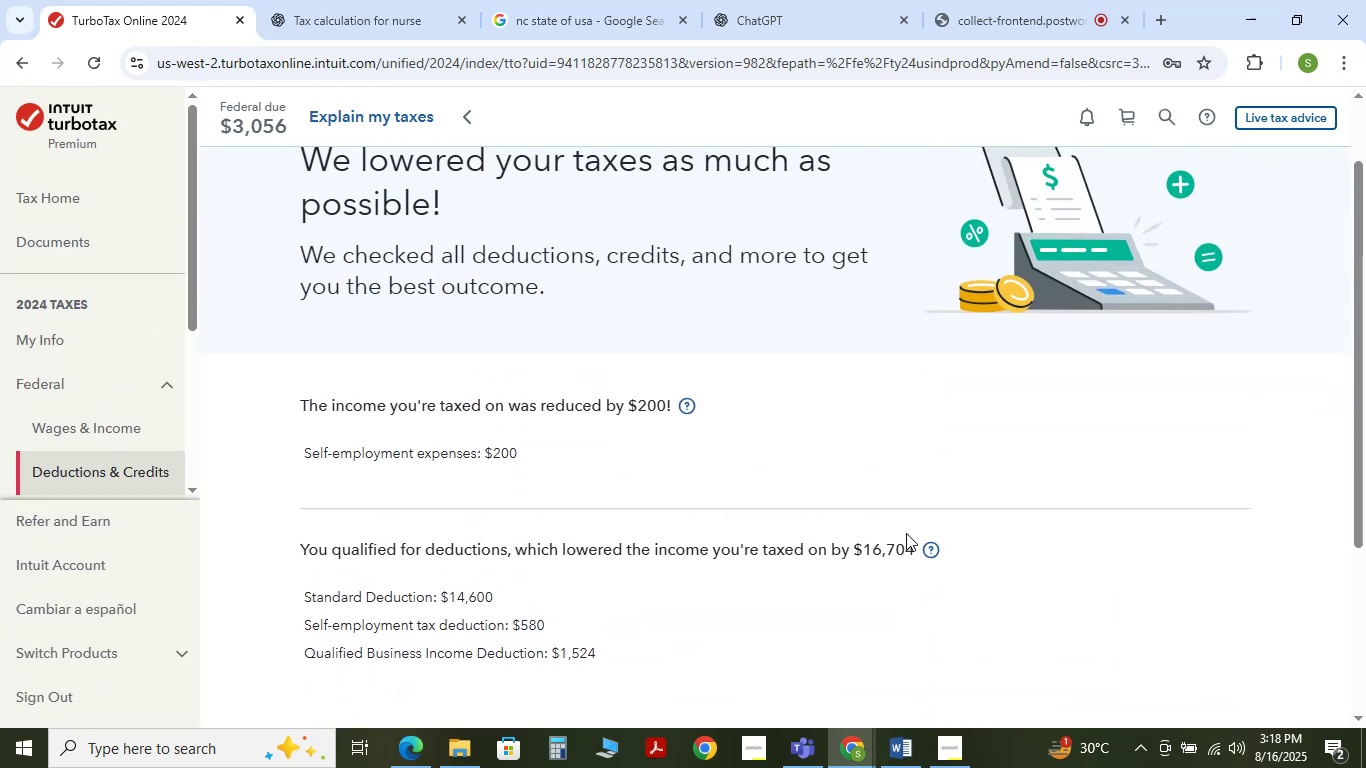 
scroll: coordinate [906, 533], scroll_direction: down, amount: 2.0
 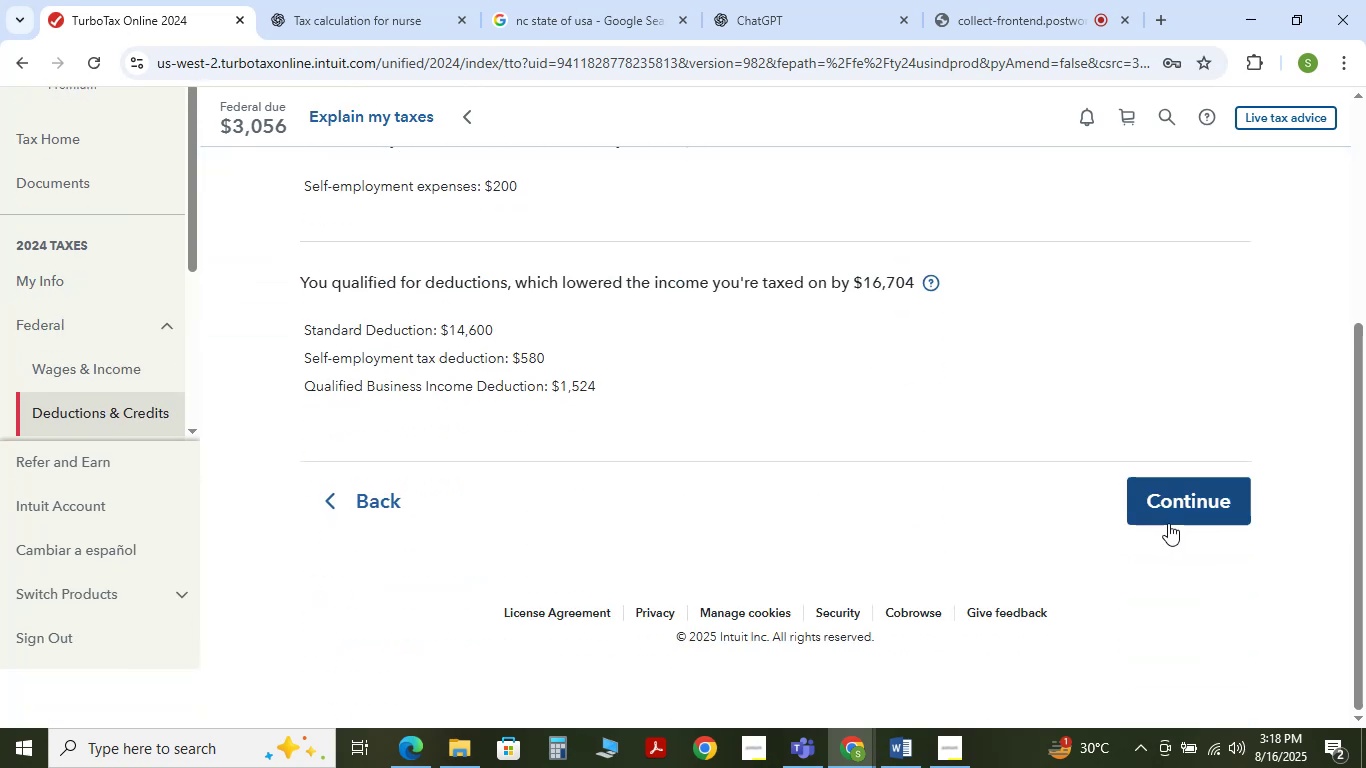 
left_click([1172, 518])
 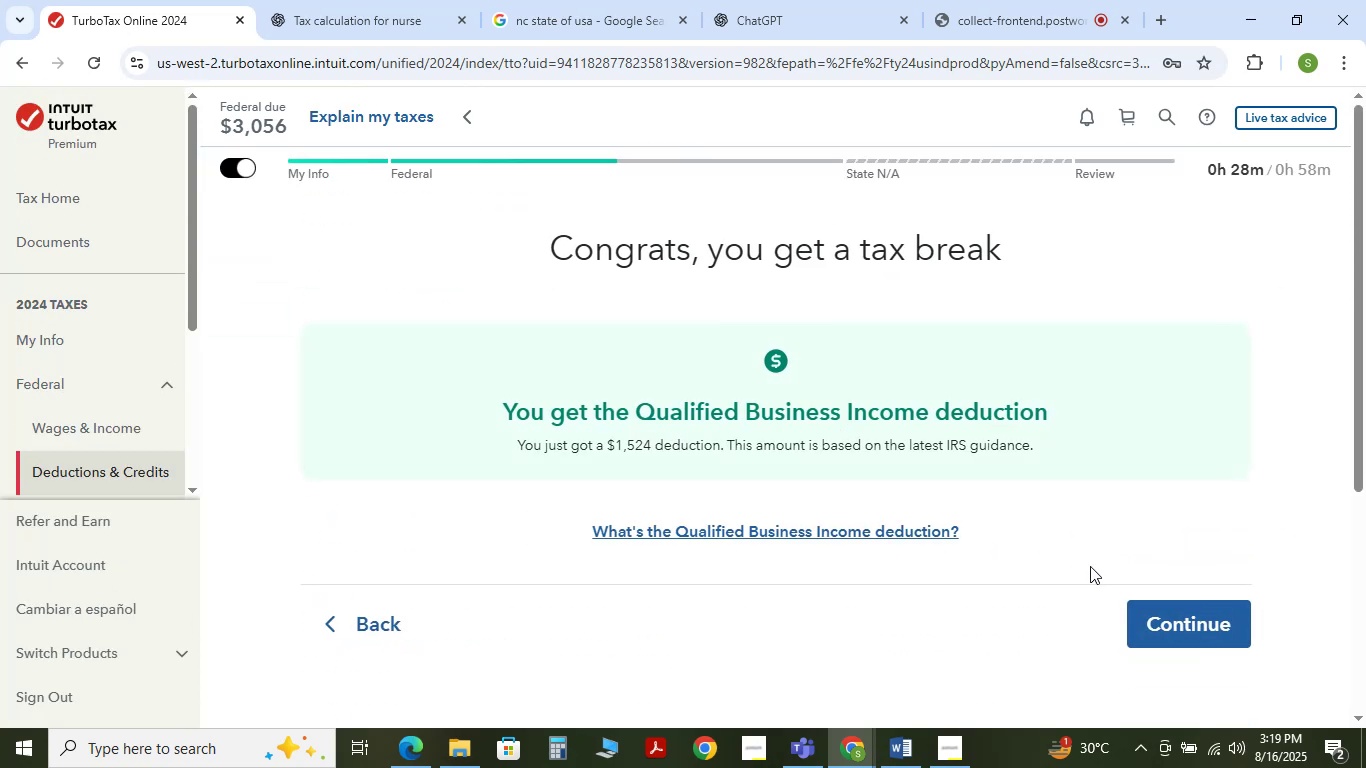 
left_click([1190, 612])
 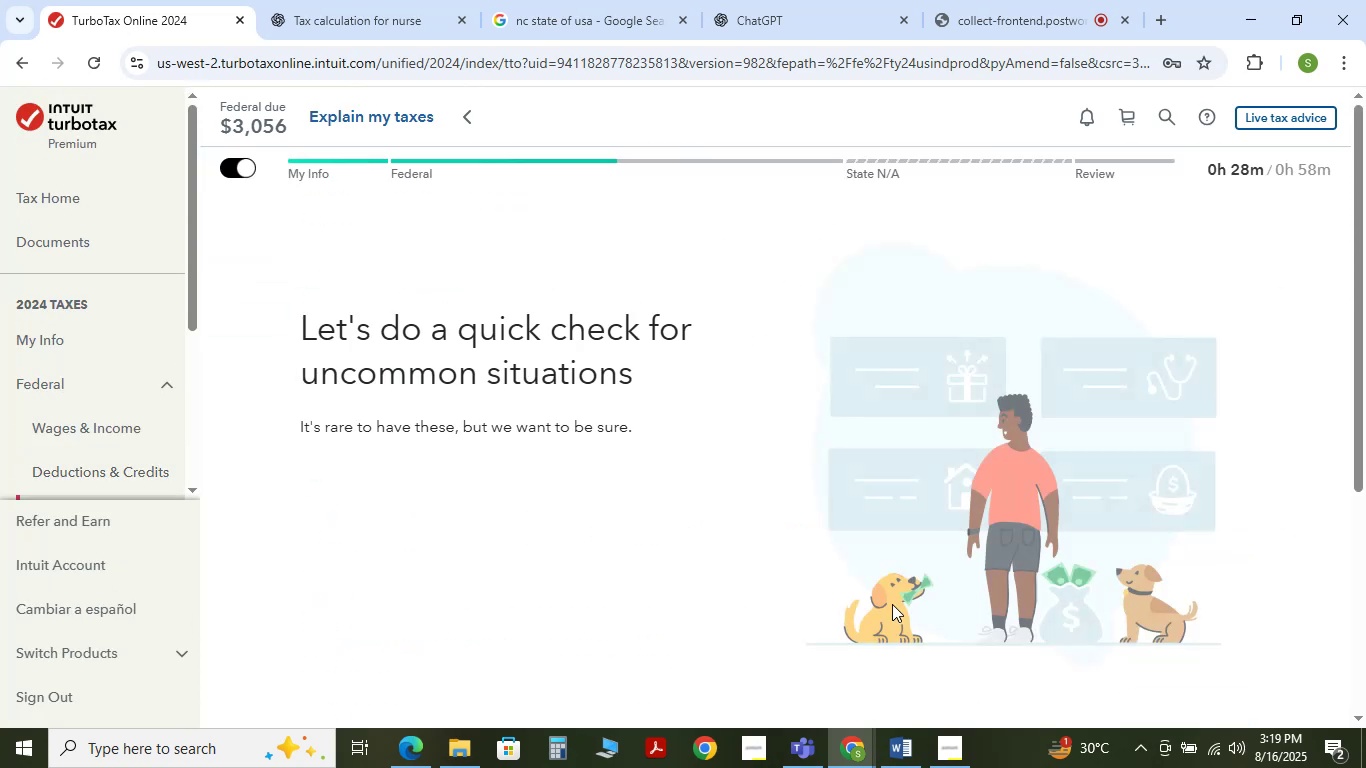 
scroll: coordinate [892, 604], scroll_direction: down, amount: 3.0
 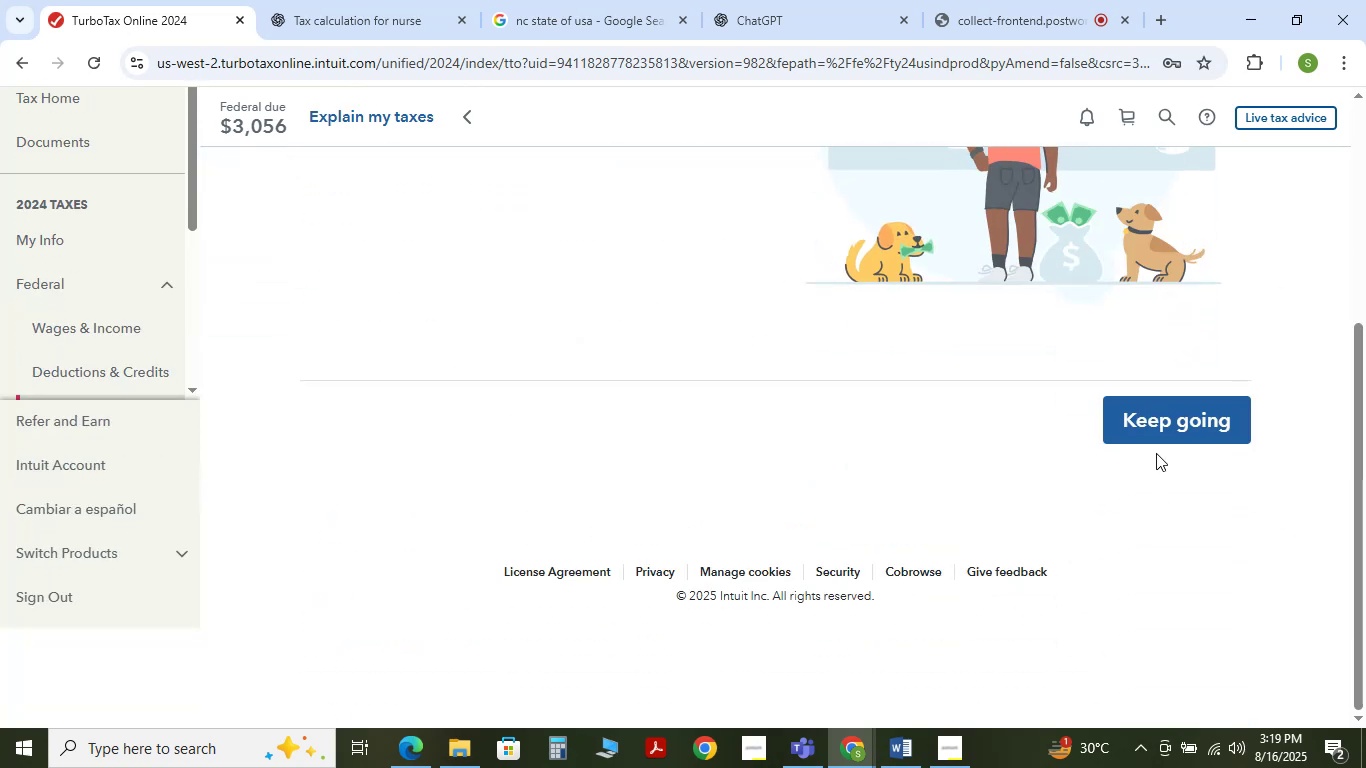 
left_click([1161, 437])
 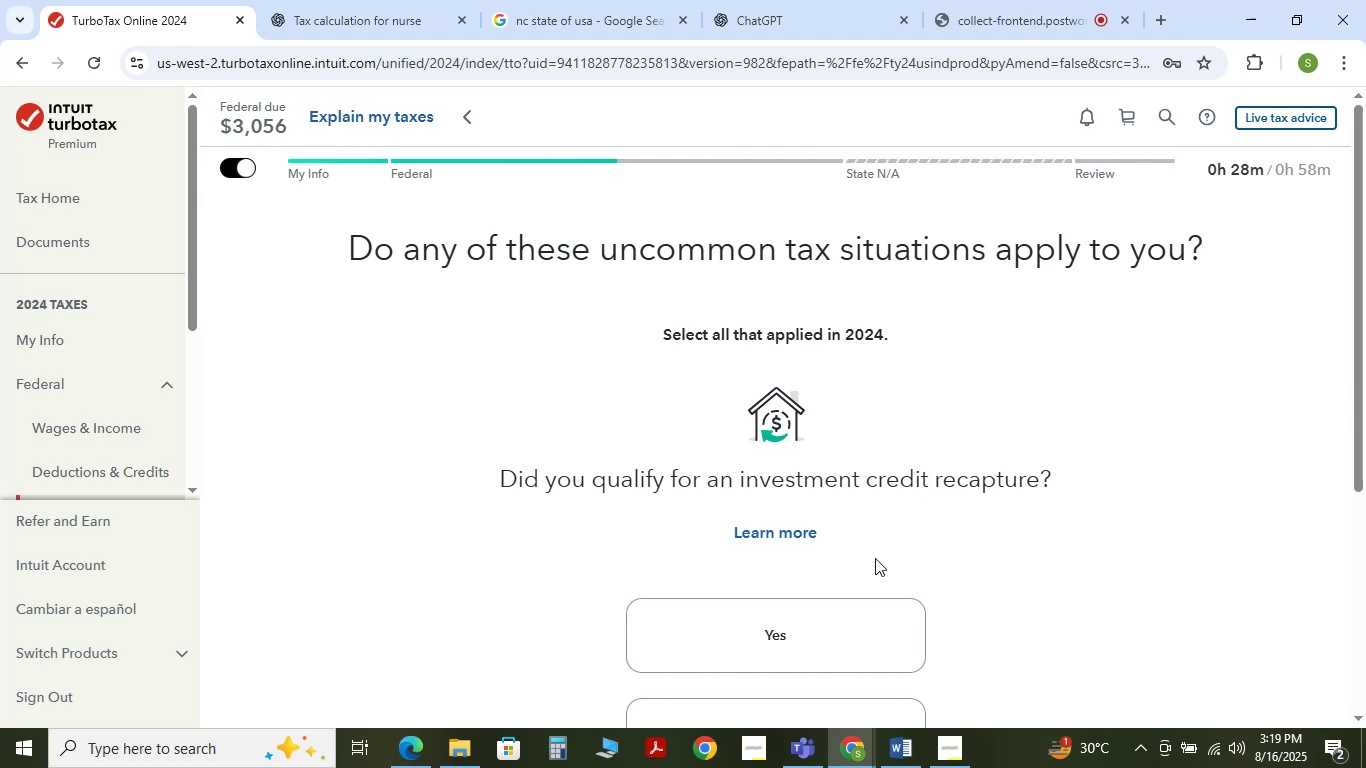 
scroll: coordinate [867, 560], scroll_direction: down, amount: 2.0
 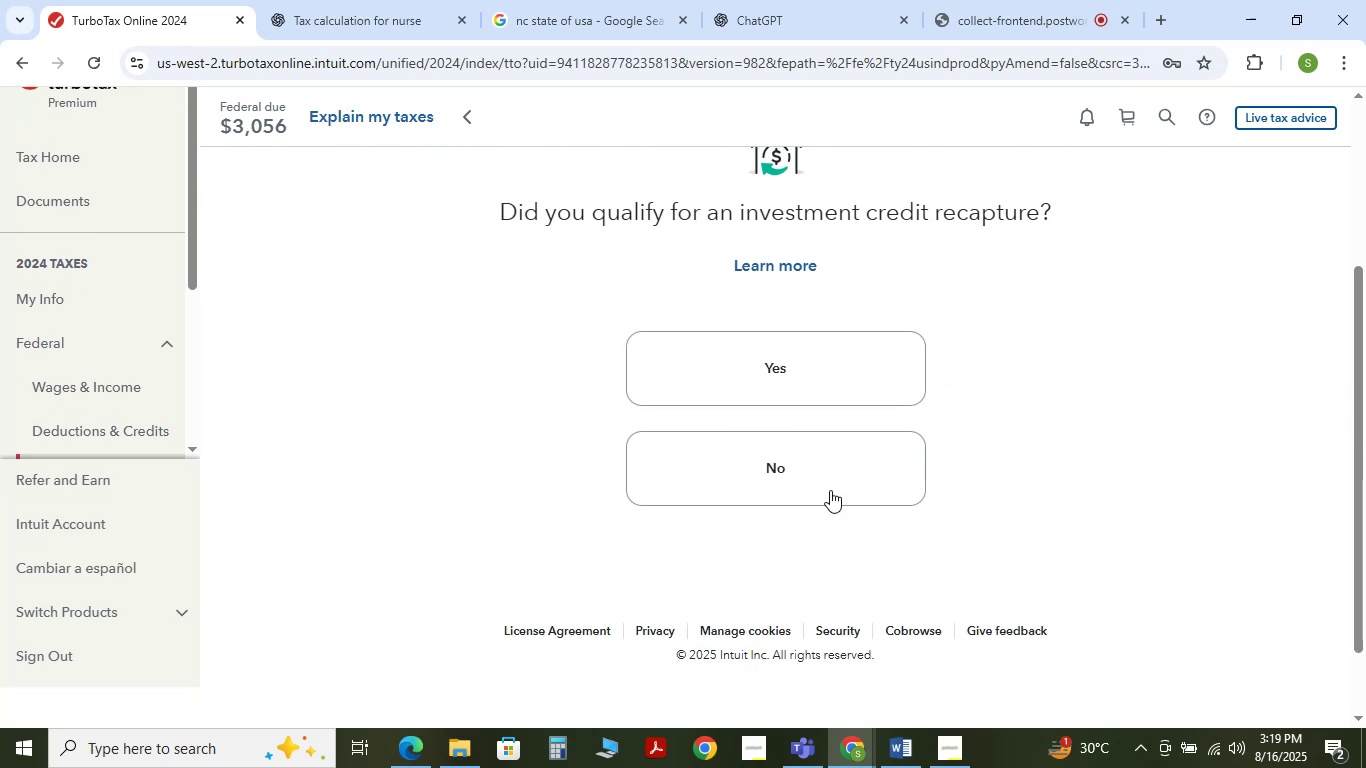 
left_click([819, 477])
 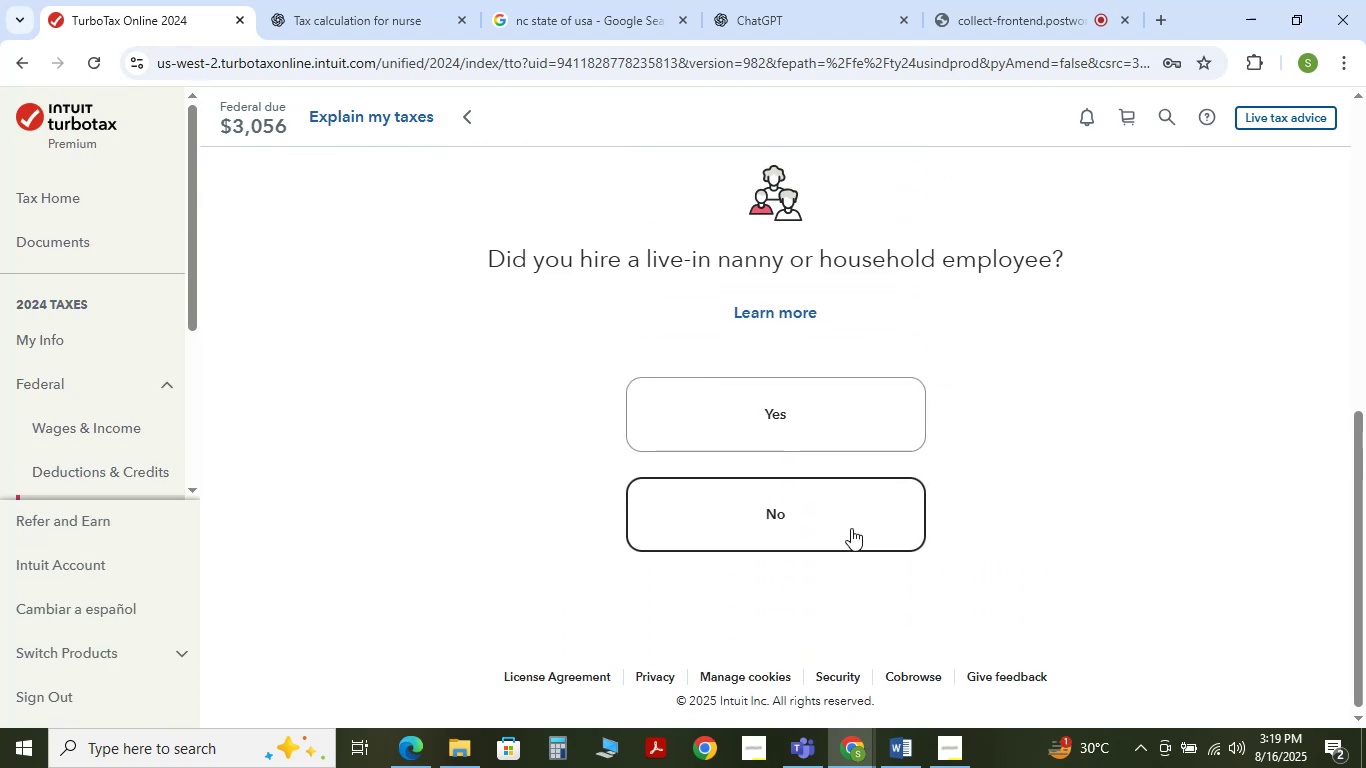 
left_click([851, 528])
 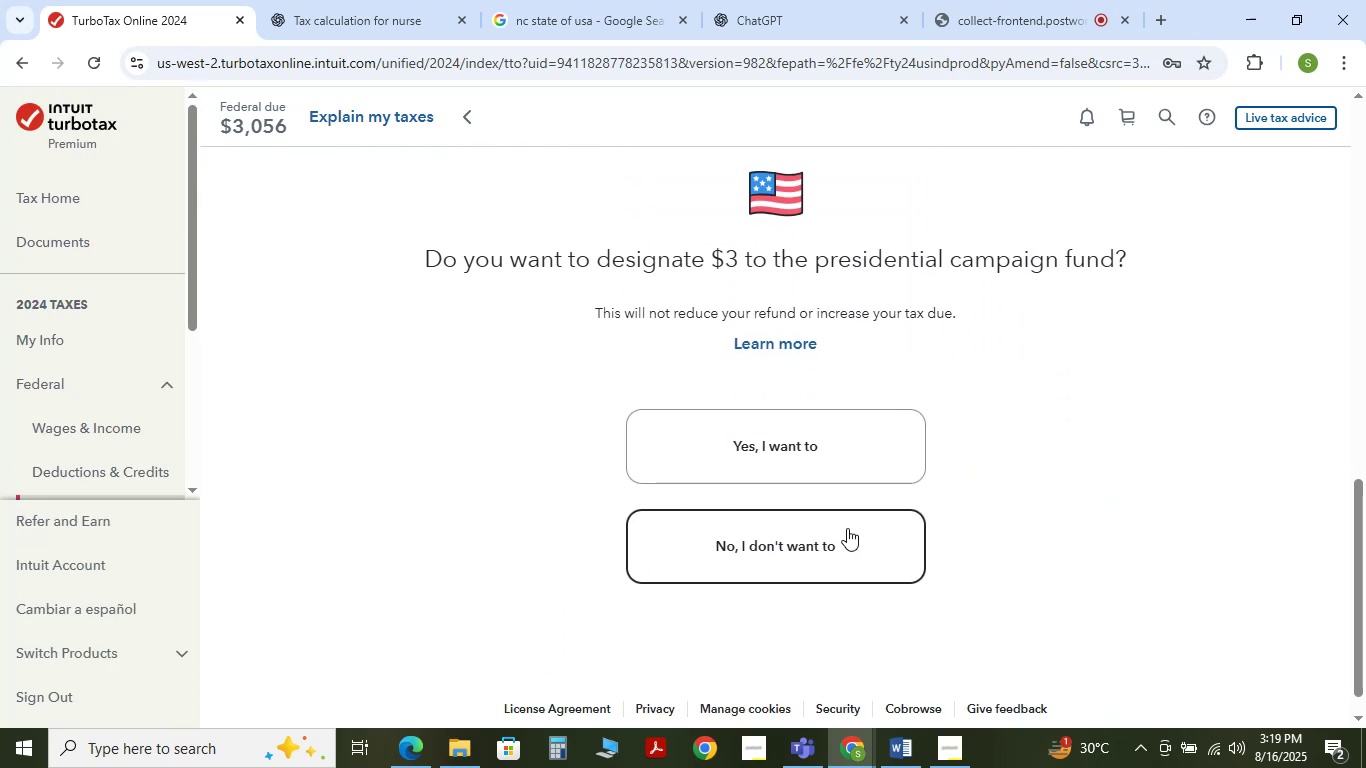 
left_click([841, 529])
 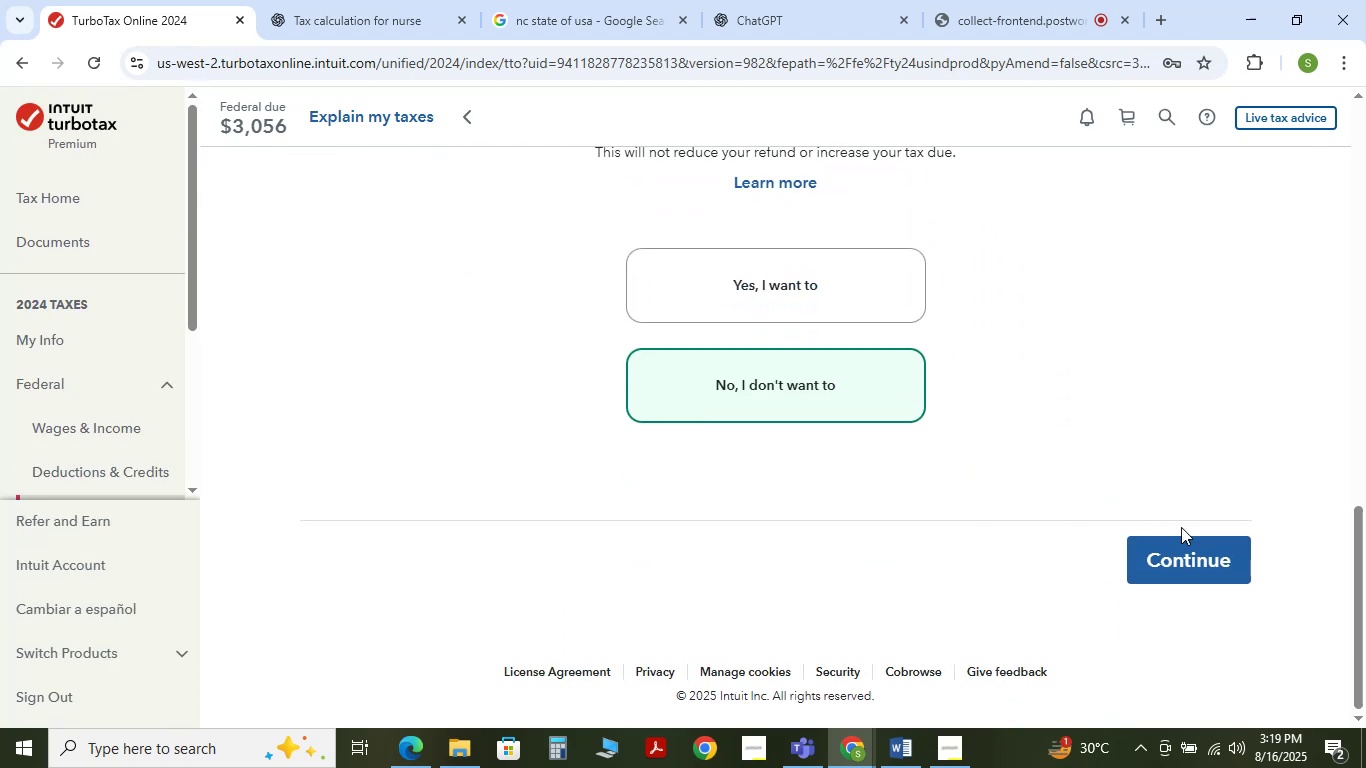 
left_click([1189, 545])
 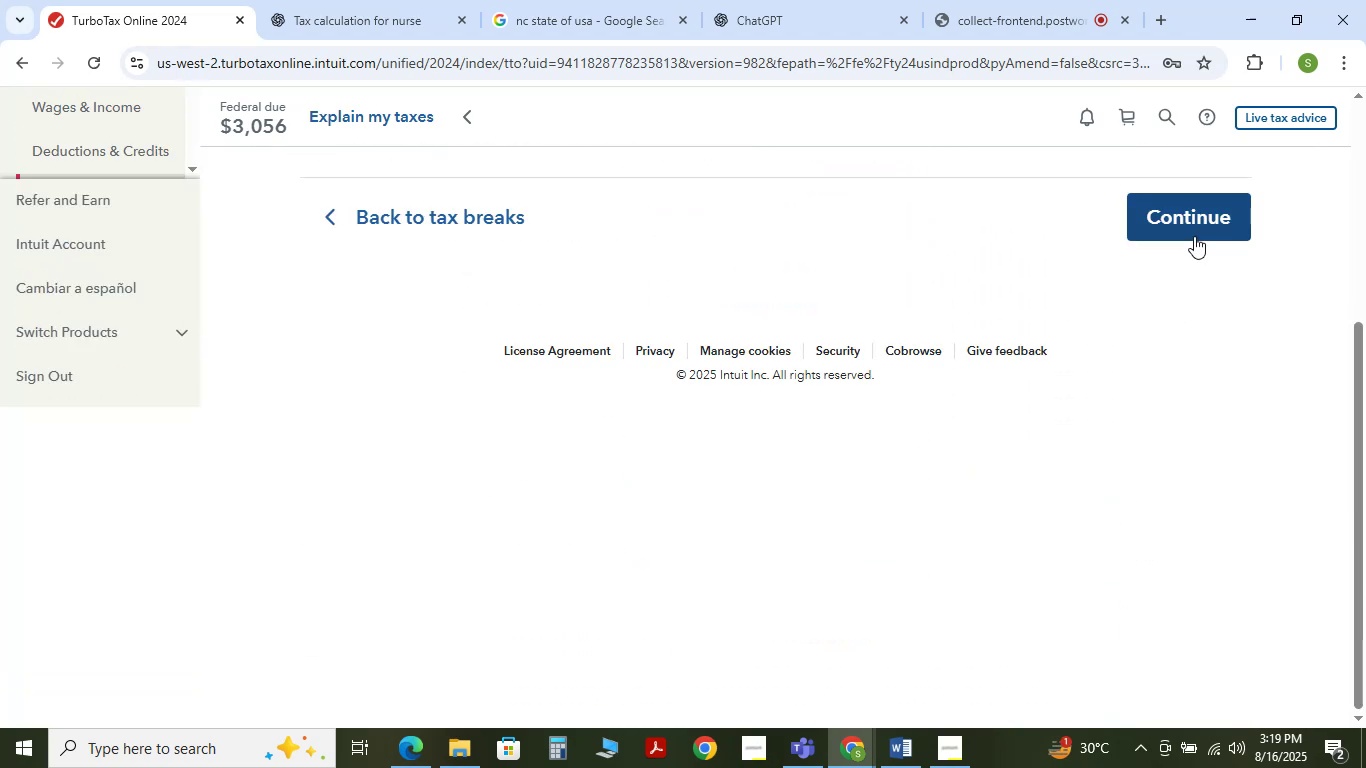 
left_click([1196, 229])
 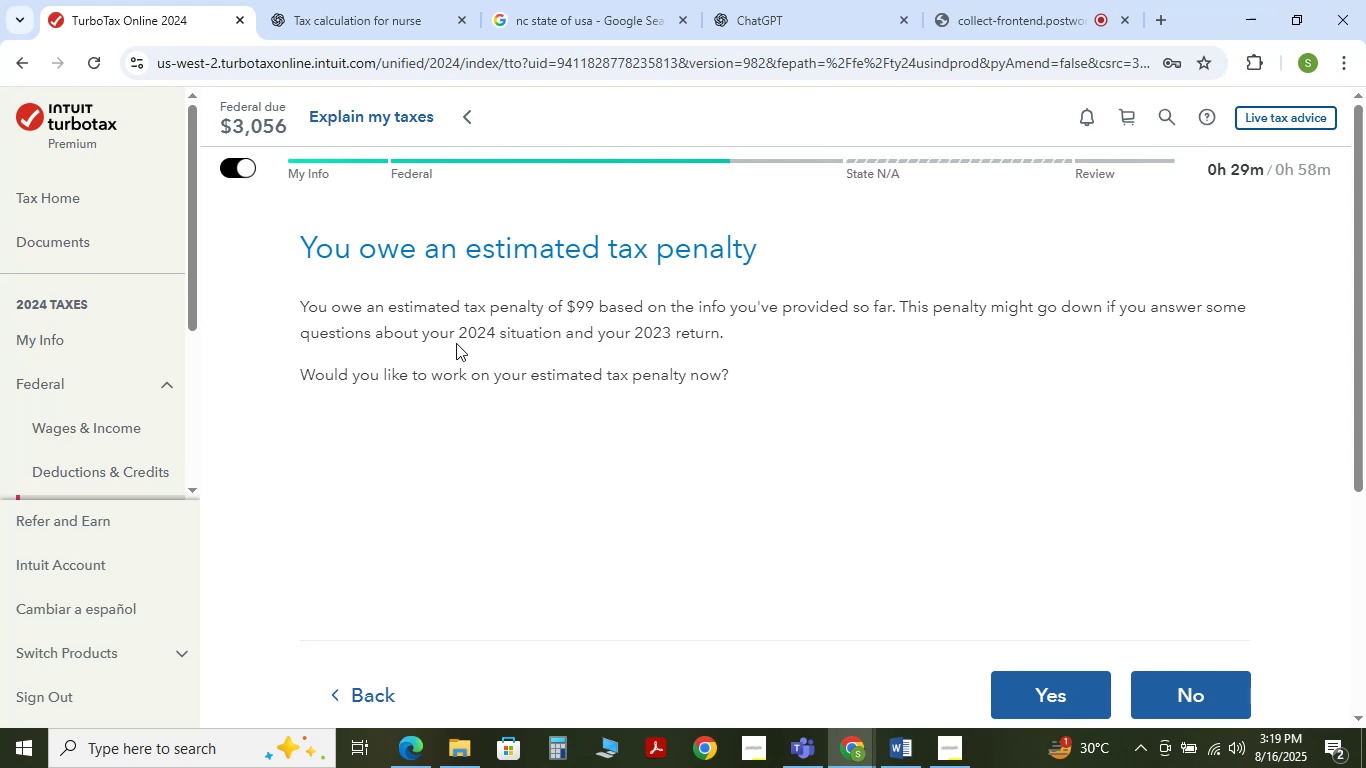 
wait(19.37)
 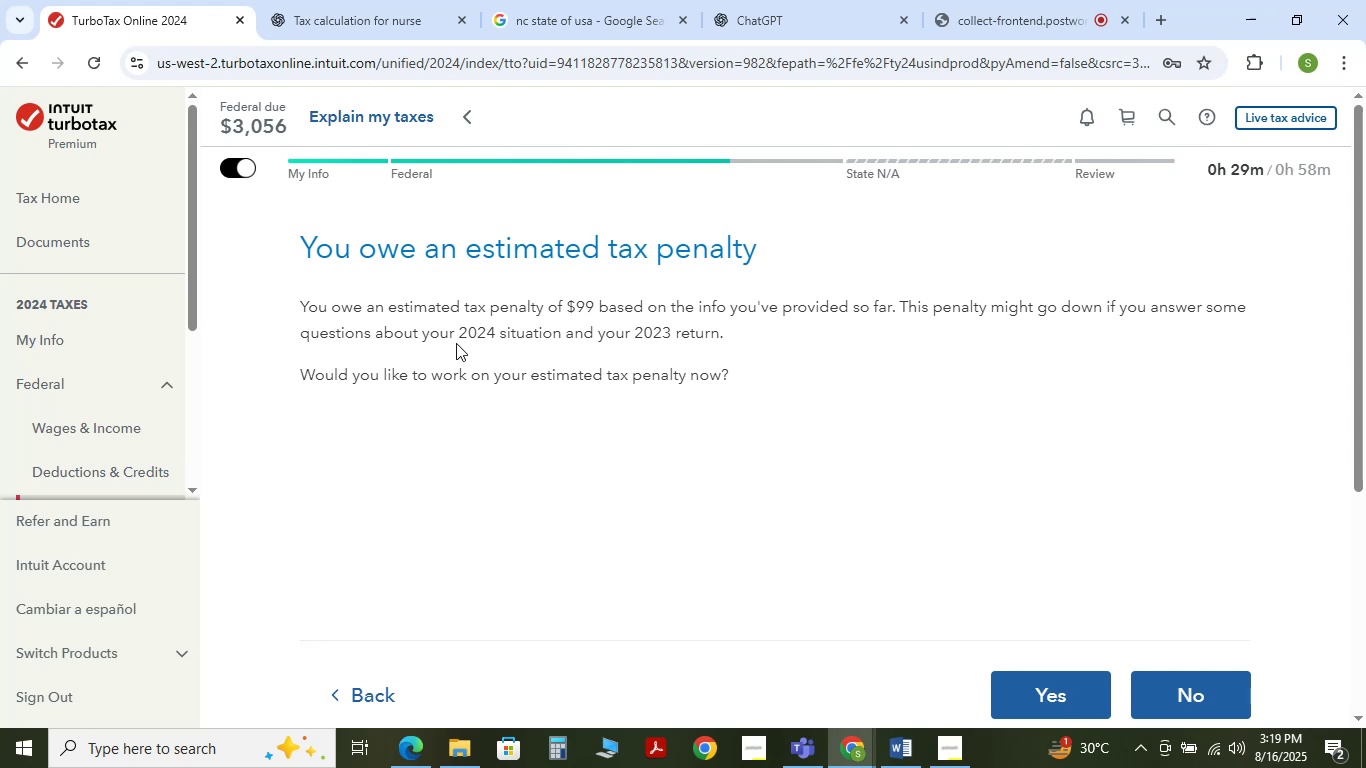 
scroll: coordinate [755, 406], scroll_direction: down, amount: 1.0
 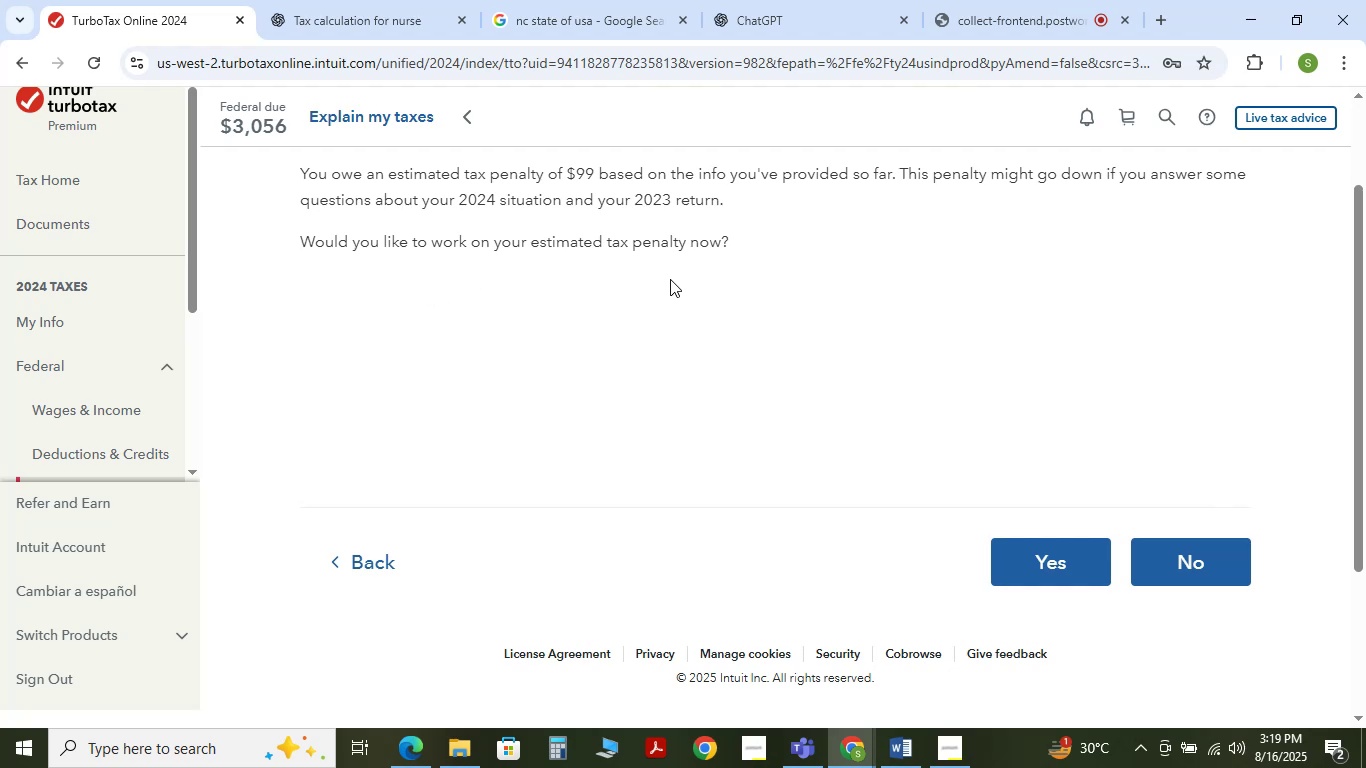 
left_click([1060, 554])
 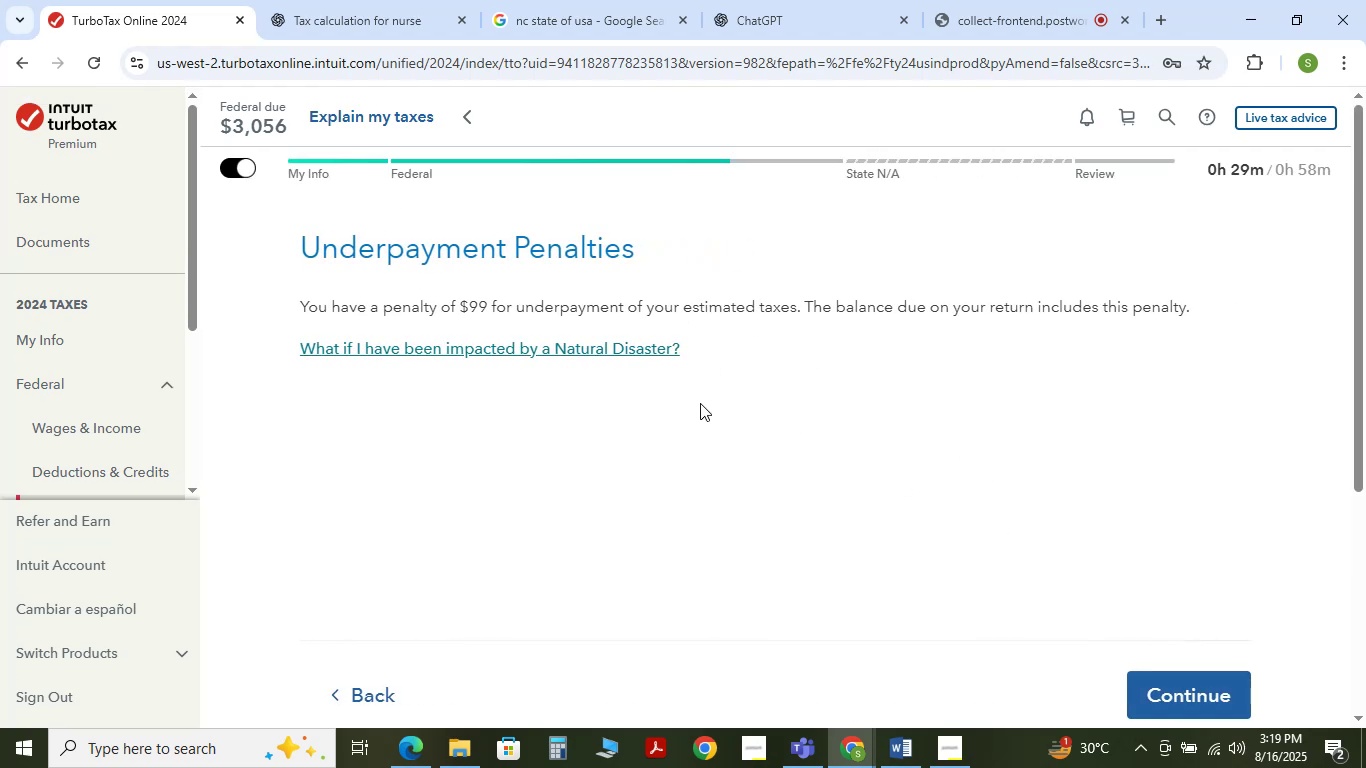 
scroll: coordinate [709, 424], scroll_direction: down, amount: 1.0
 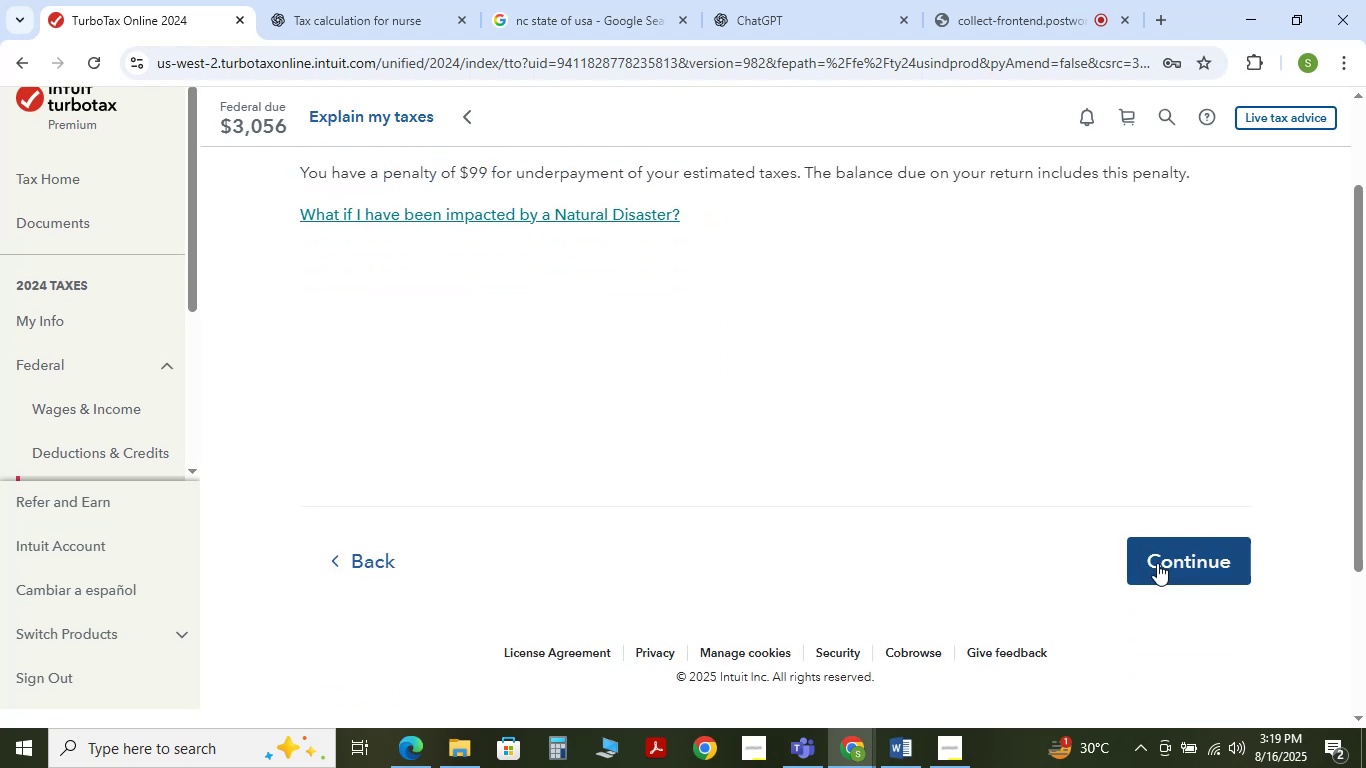 
left_click([1161, 563])
 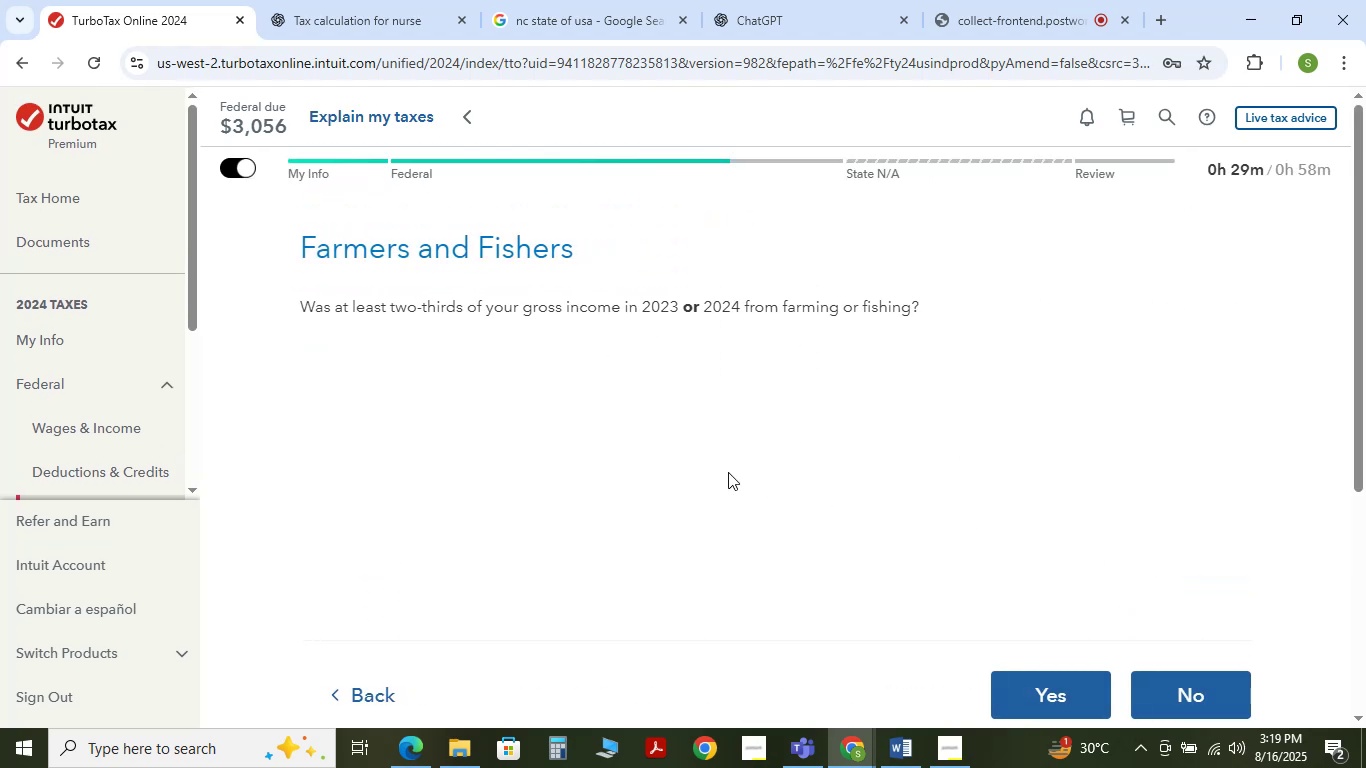 
left_click([1159, 685])
 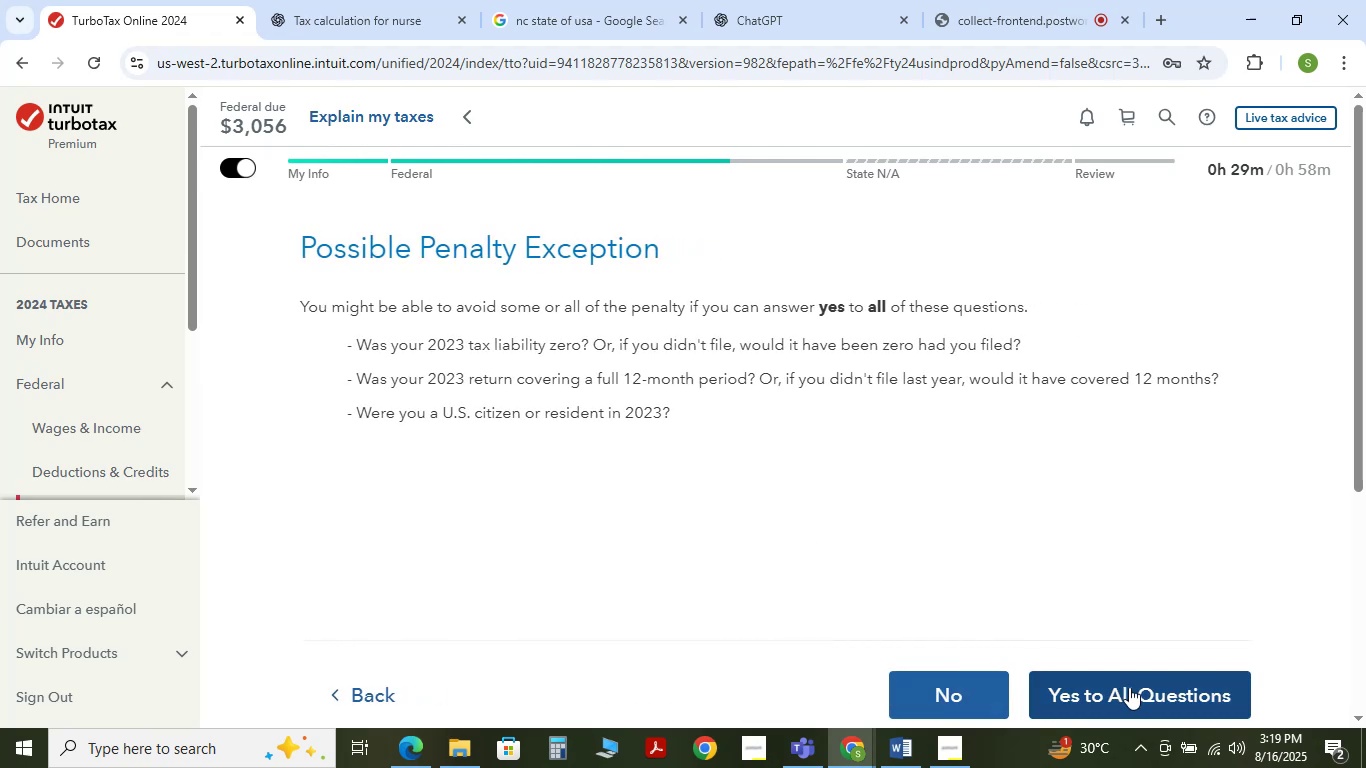 
left_click([1131, 690])
 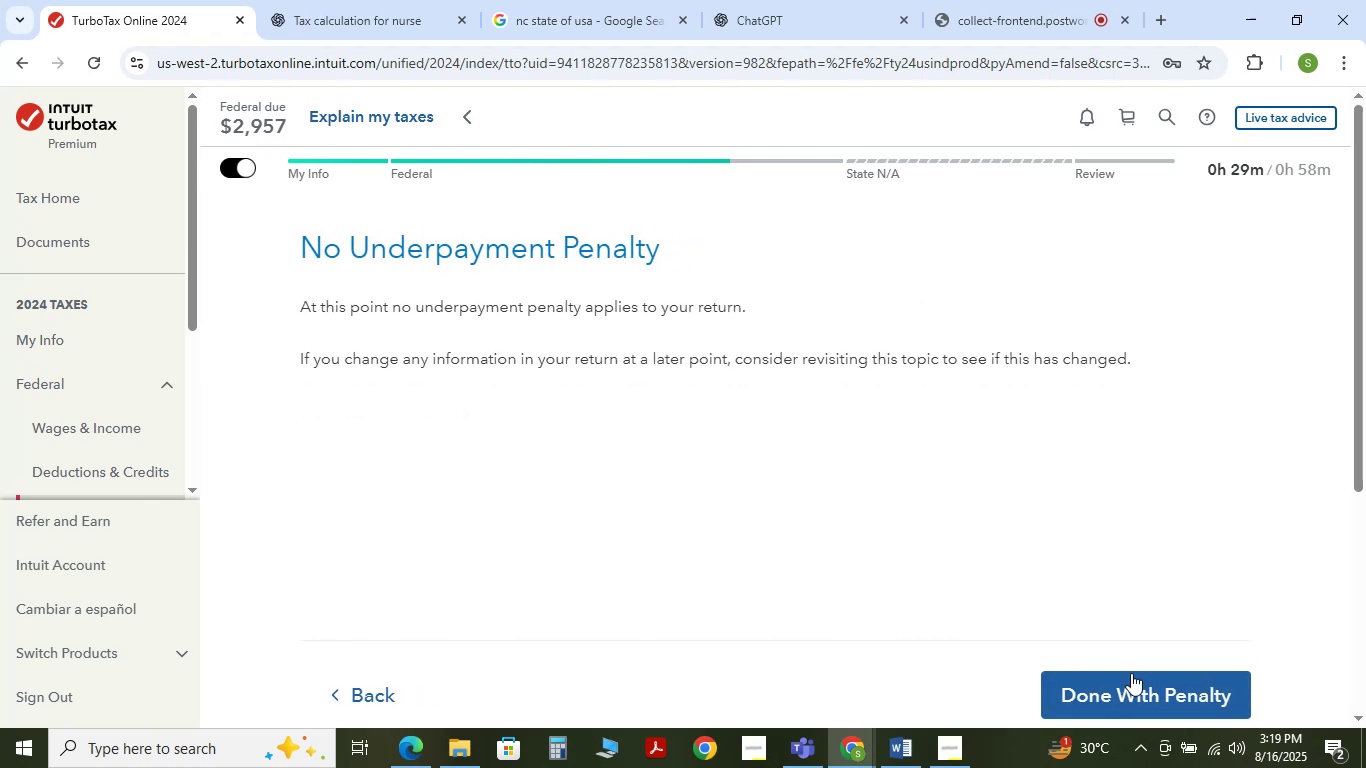 
left_click([1139, 679])
 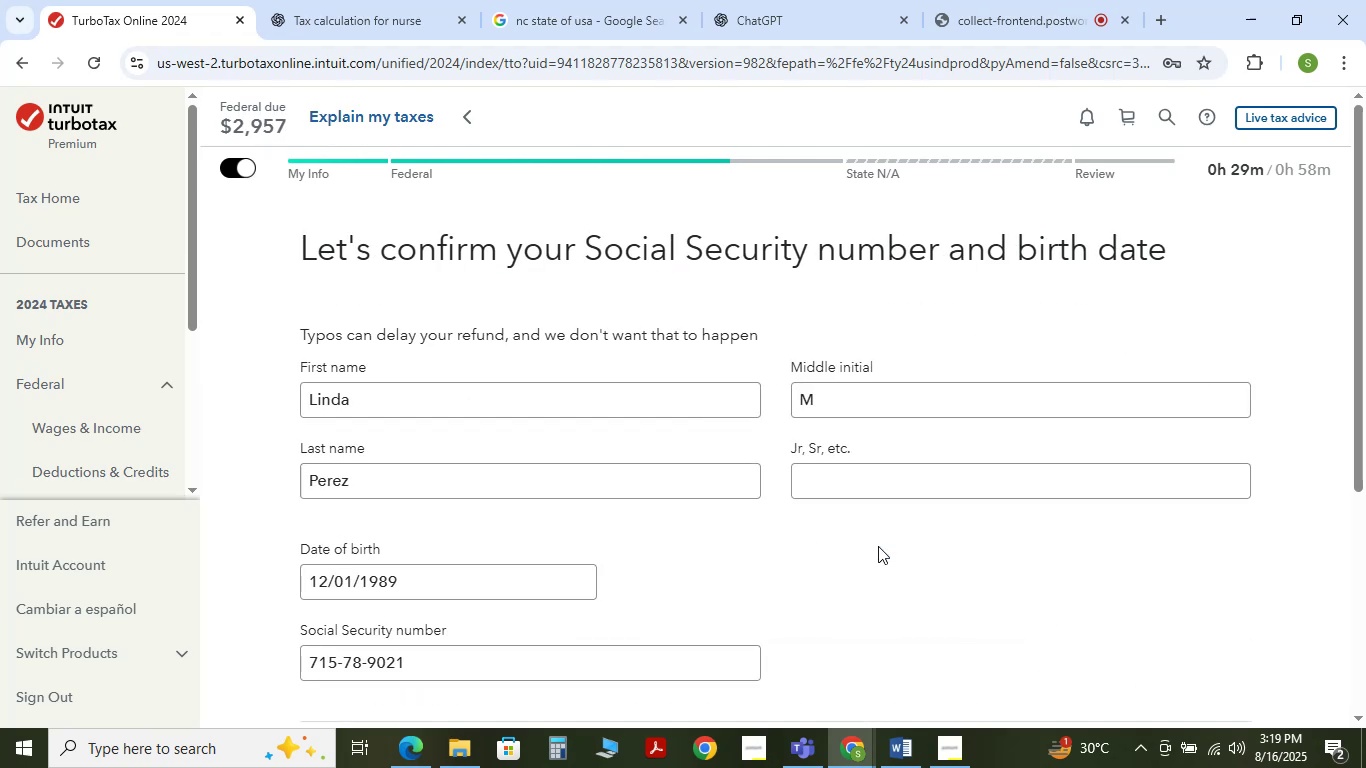 
scroll: coordinate [727, 494], scroll_direction: up, amount: 1.0
 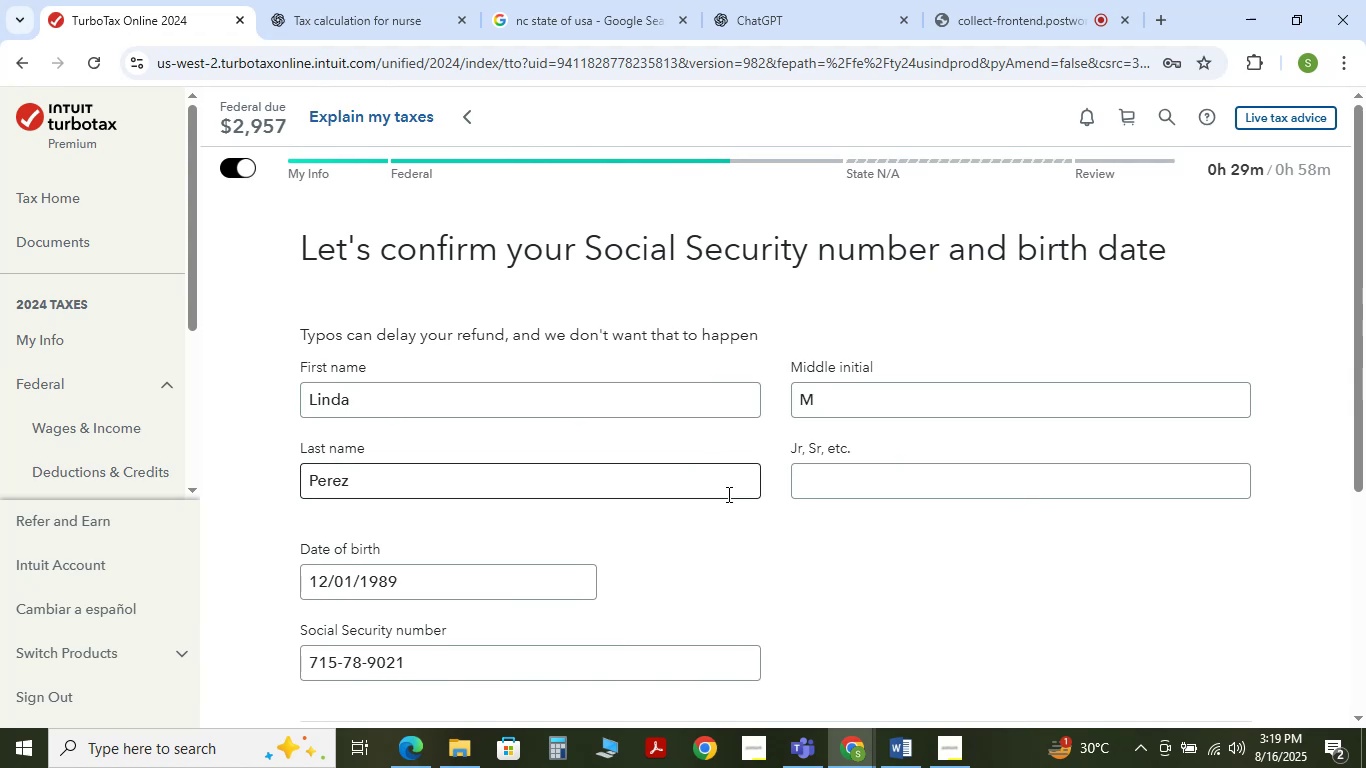 
scroll: coordinate [727, 494], scroll_direction: down, amount: 3.0
 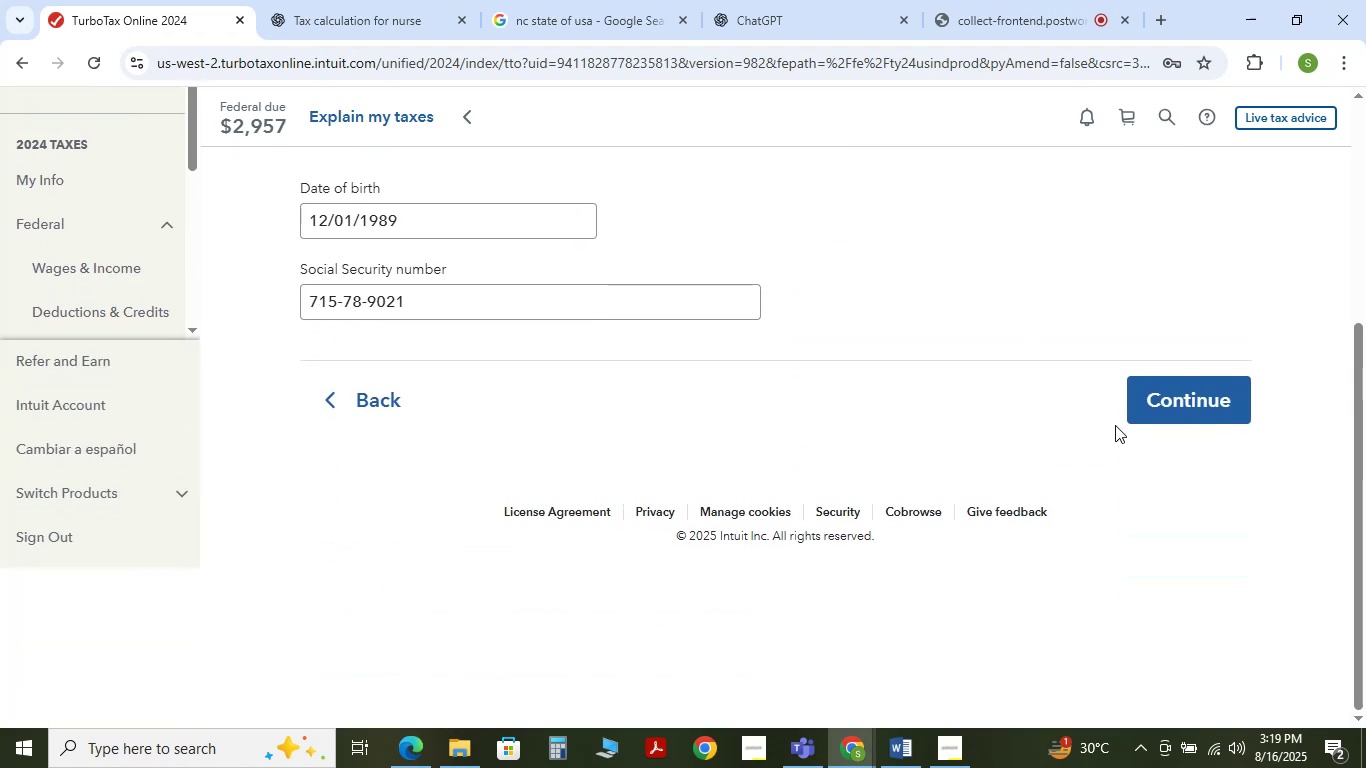 
left_click([1128, 421])
 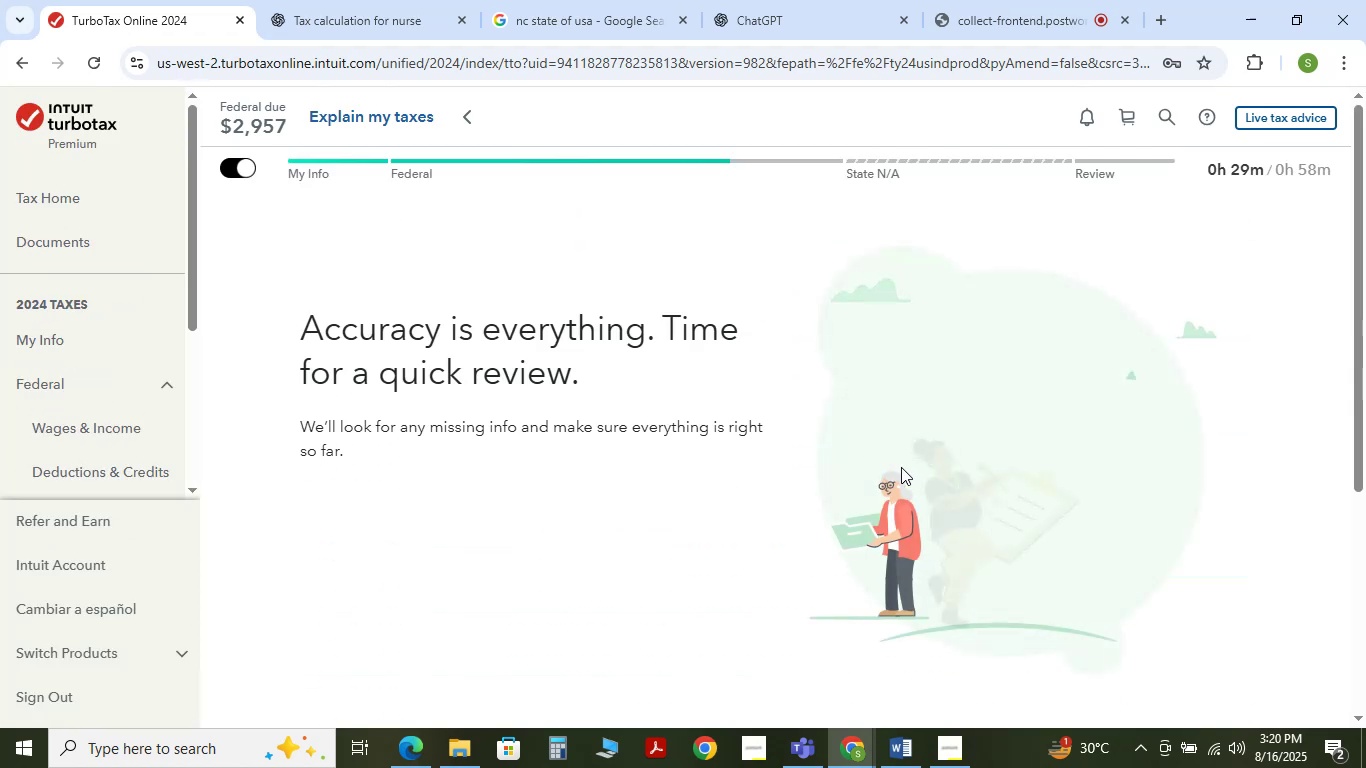 
scroll: coordinate [763, 466], scroll_direction: down, amount: 3.0
 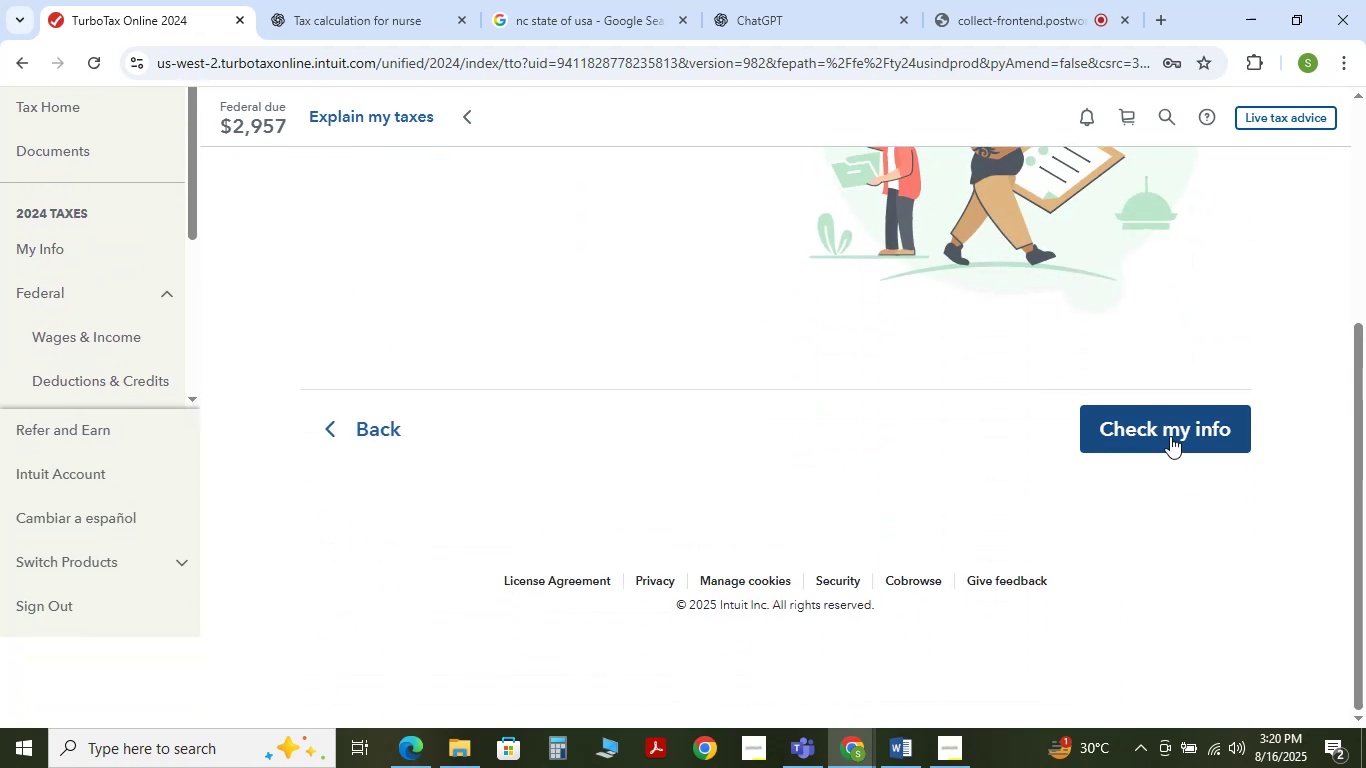 
left_click([1170, 436])
 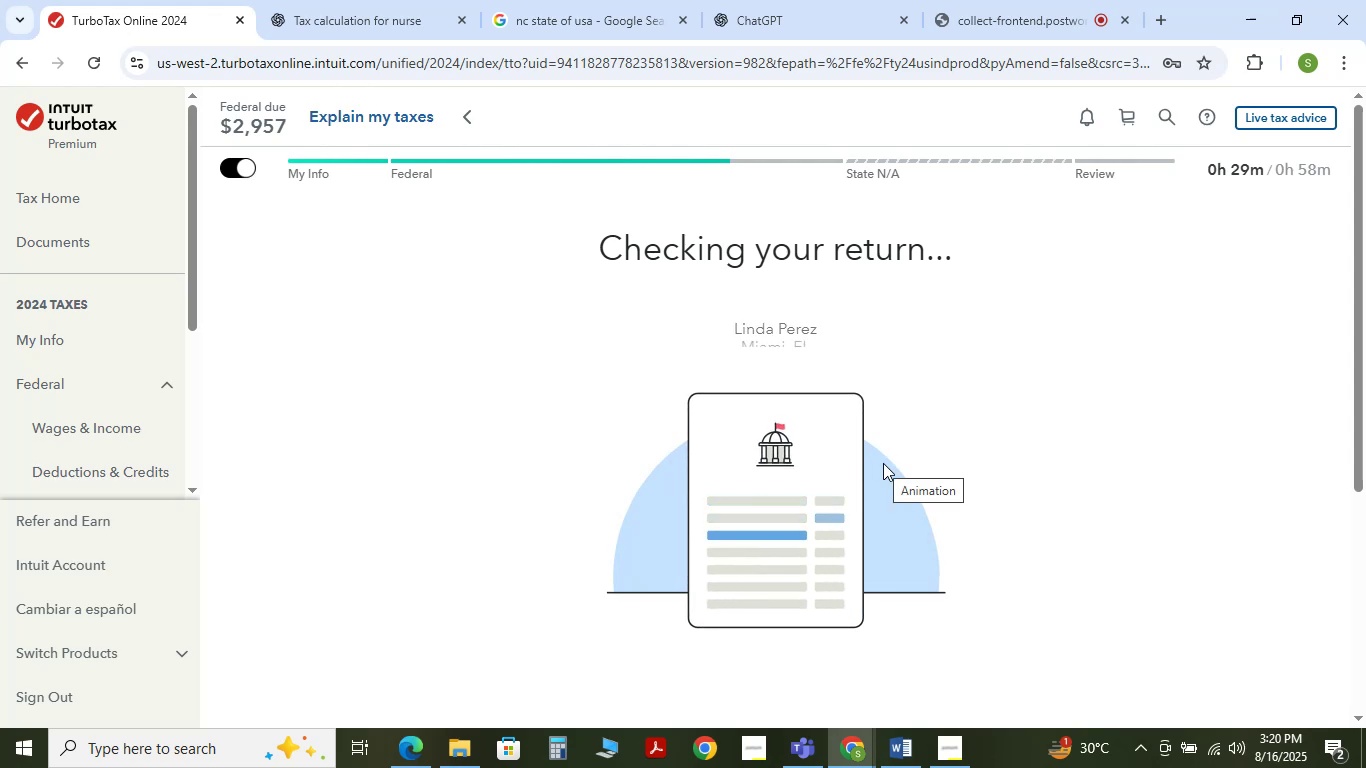 
wait(9.16)
 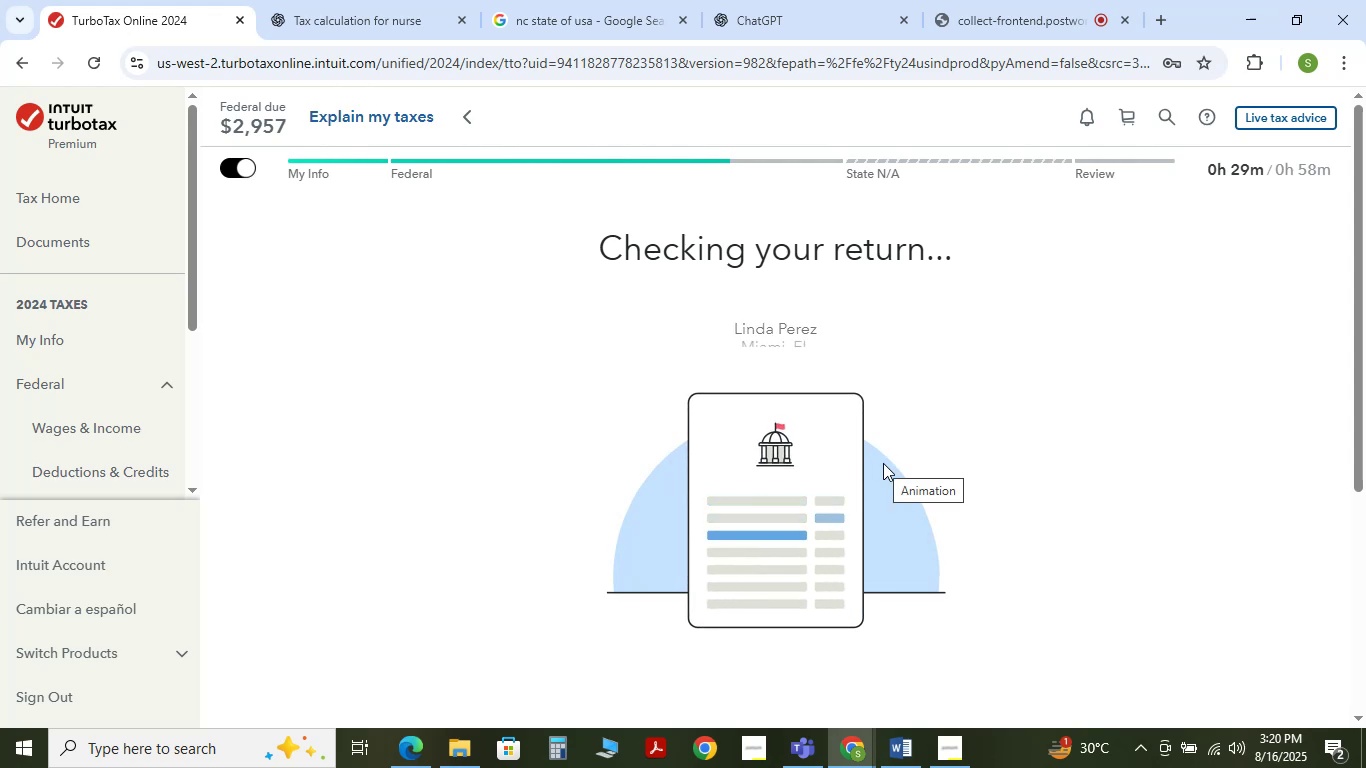 
scroll: coordinate [1166, 568], scroll_direction: down, amount: 1.0
 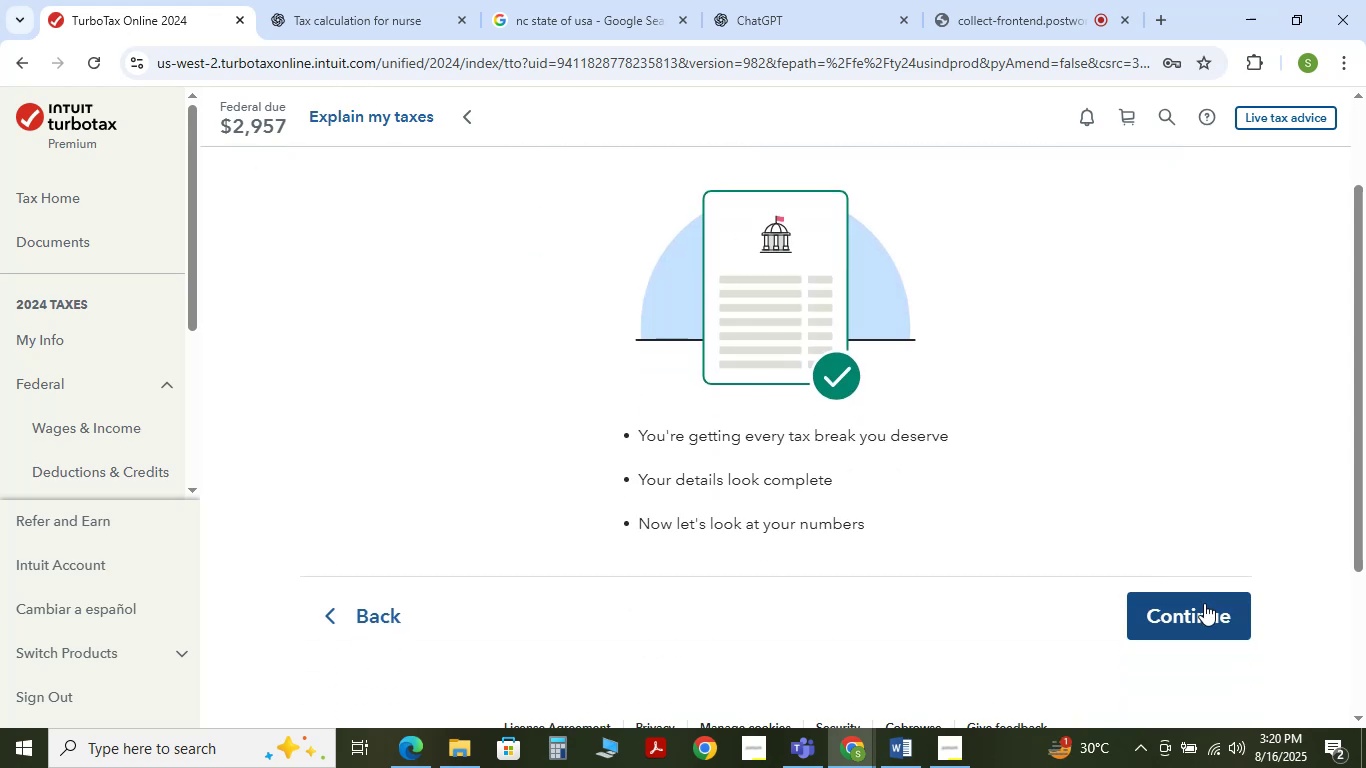 
scroll: coordinate [1066, 486], scroll_direction: up, amount: 1.0
 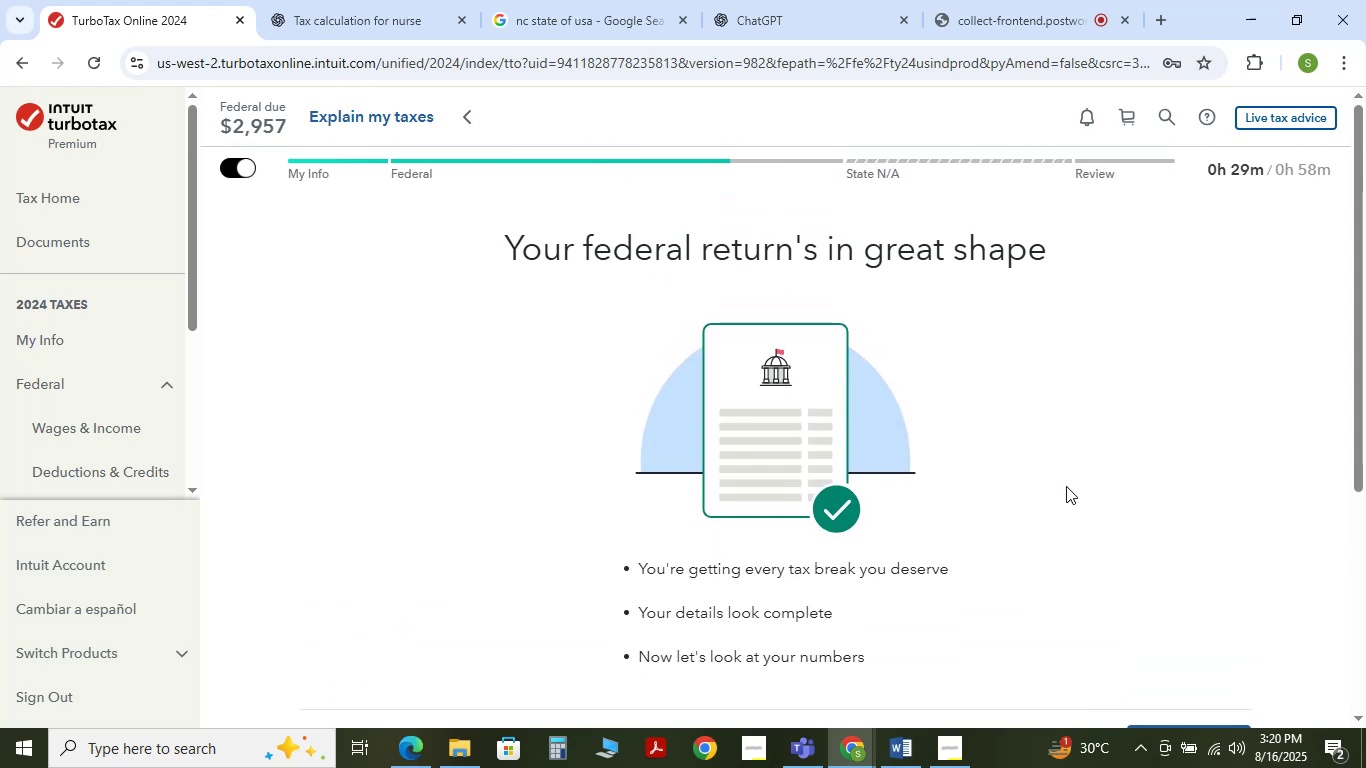 
scroll: coordinate [1066, 486], scroll_direction: down, amount: 2.0
 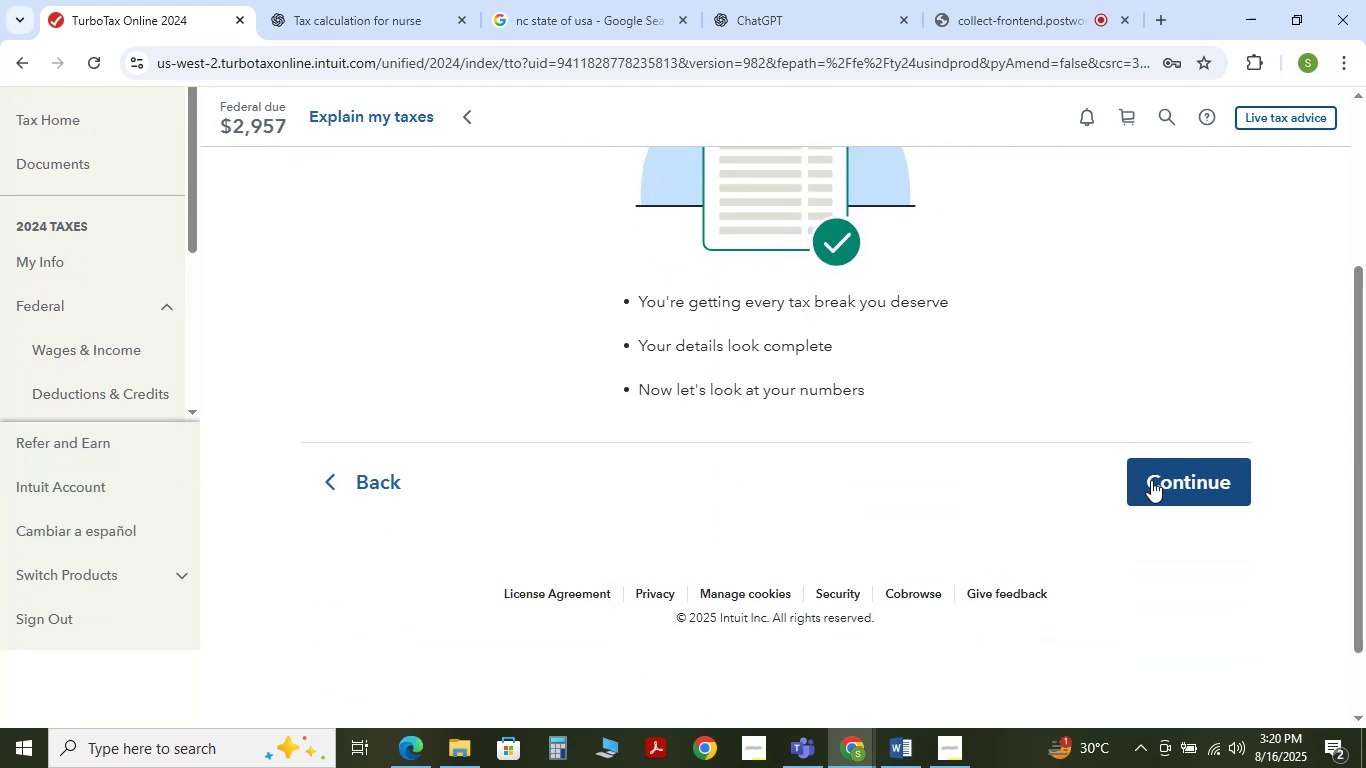 
left_click([1167, 479])
 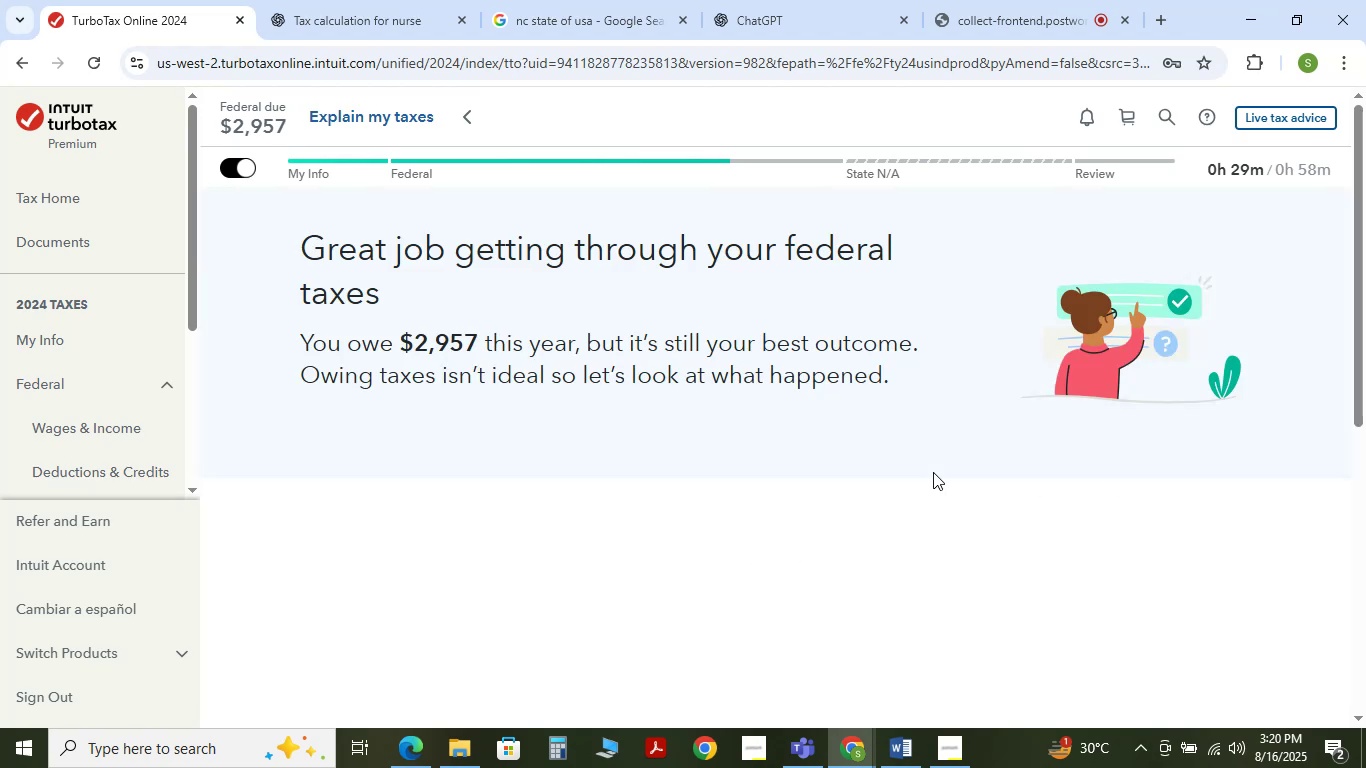 
scroll: coordinate [933, 472], scroll_direction: down, amount: 2.0
 